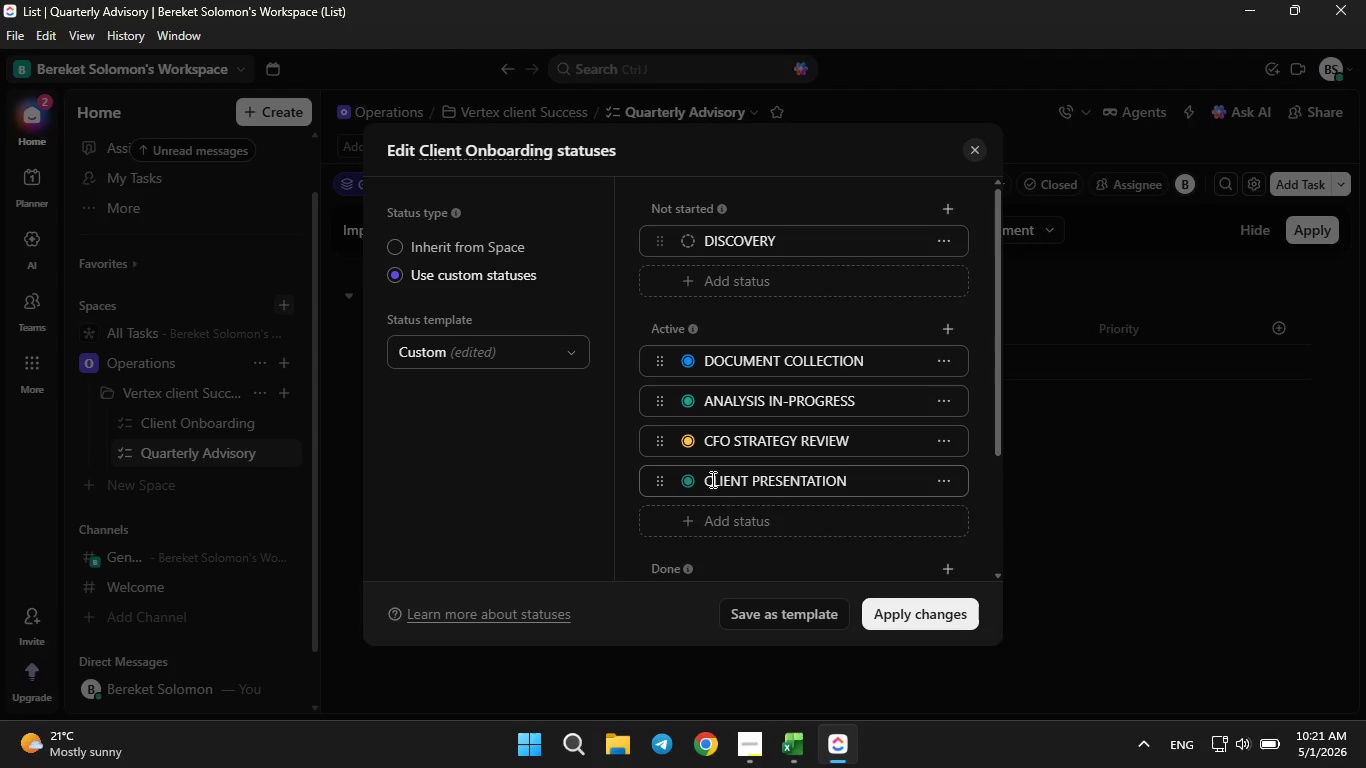 
triple_click([690, 484])
 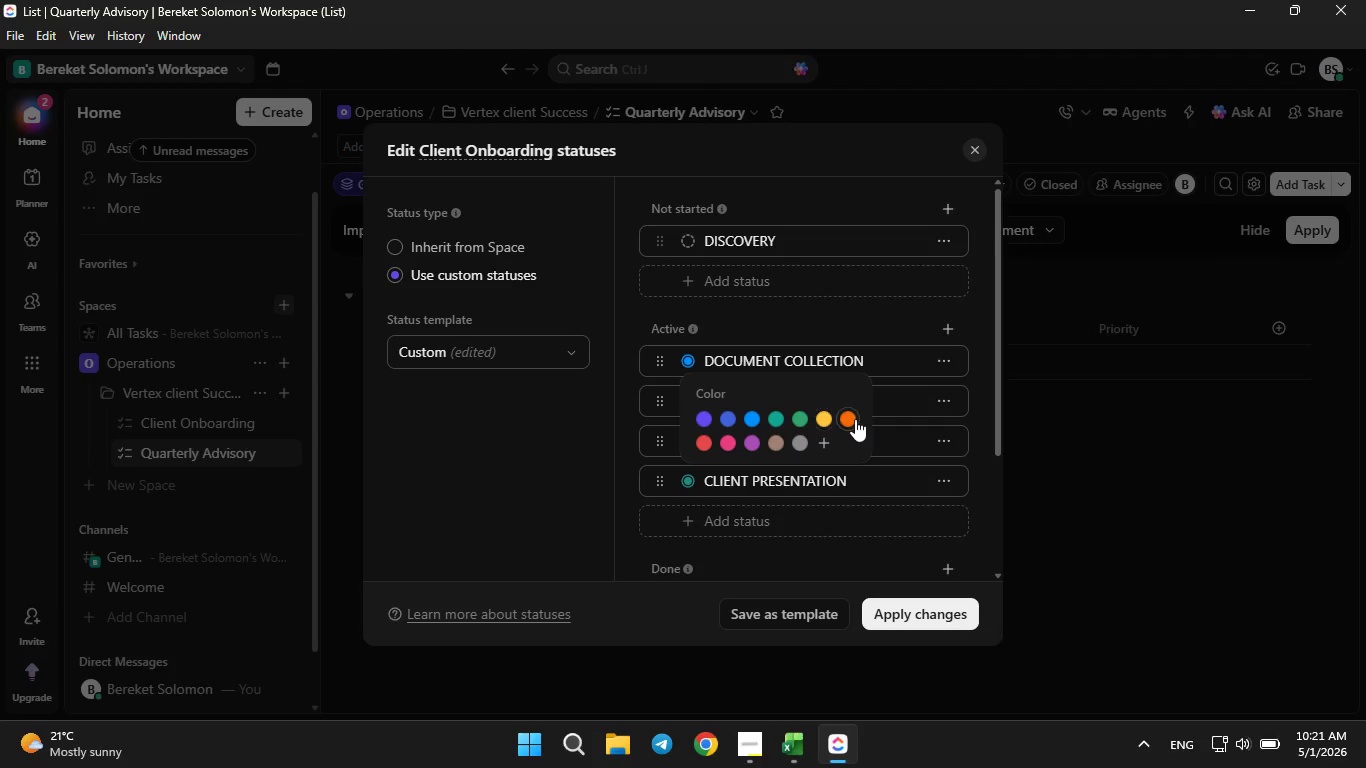 
left_click([855, 419])
 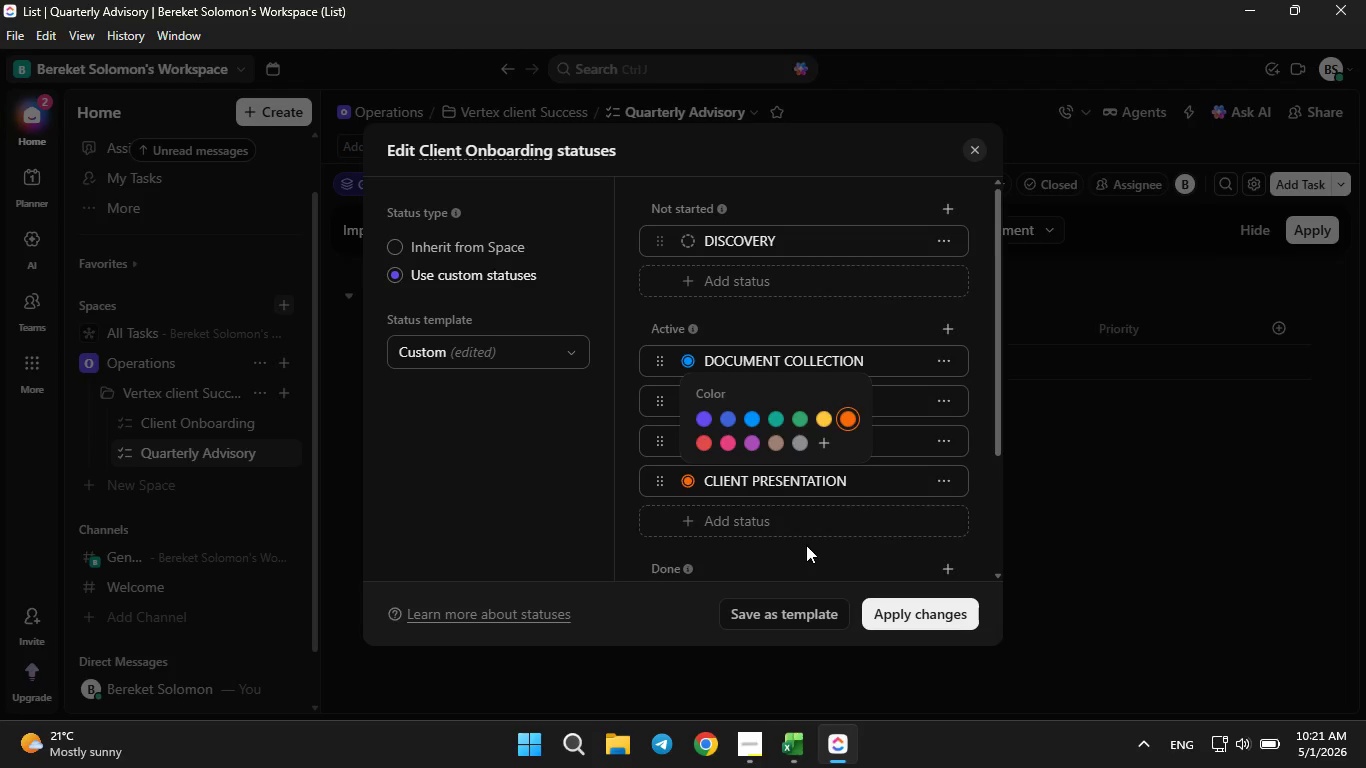 
left_click([810, 540])
 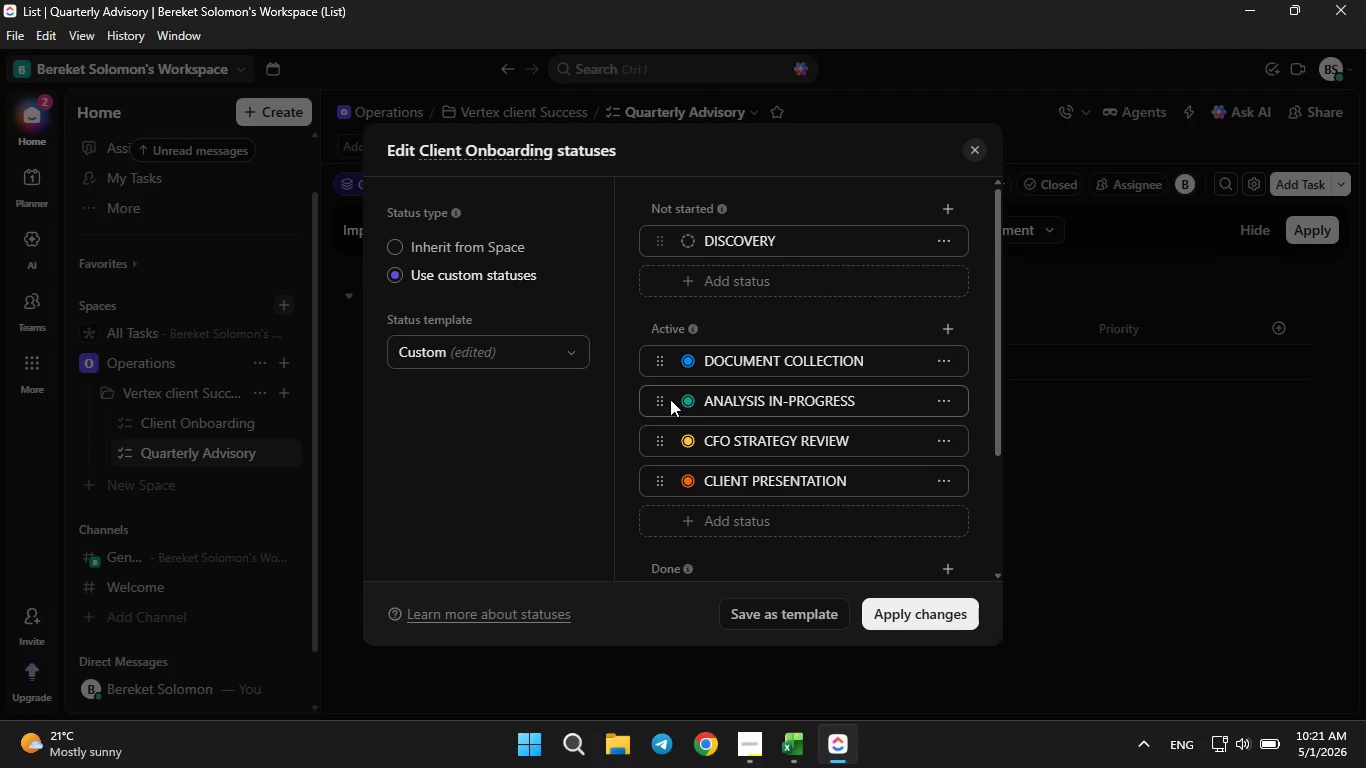 
left_click([683, 399])
 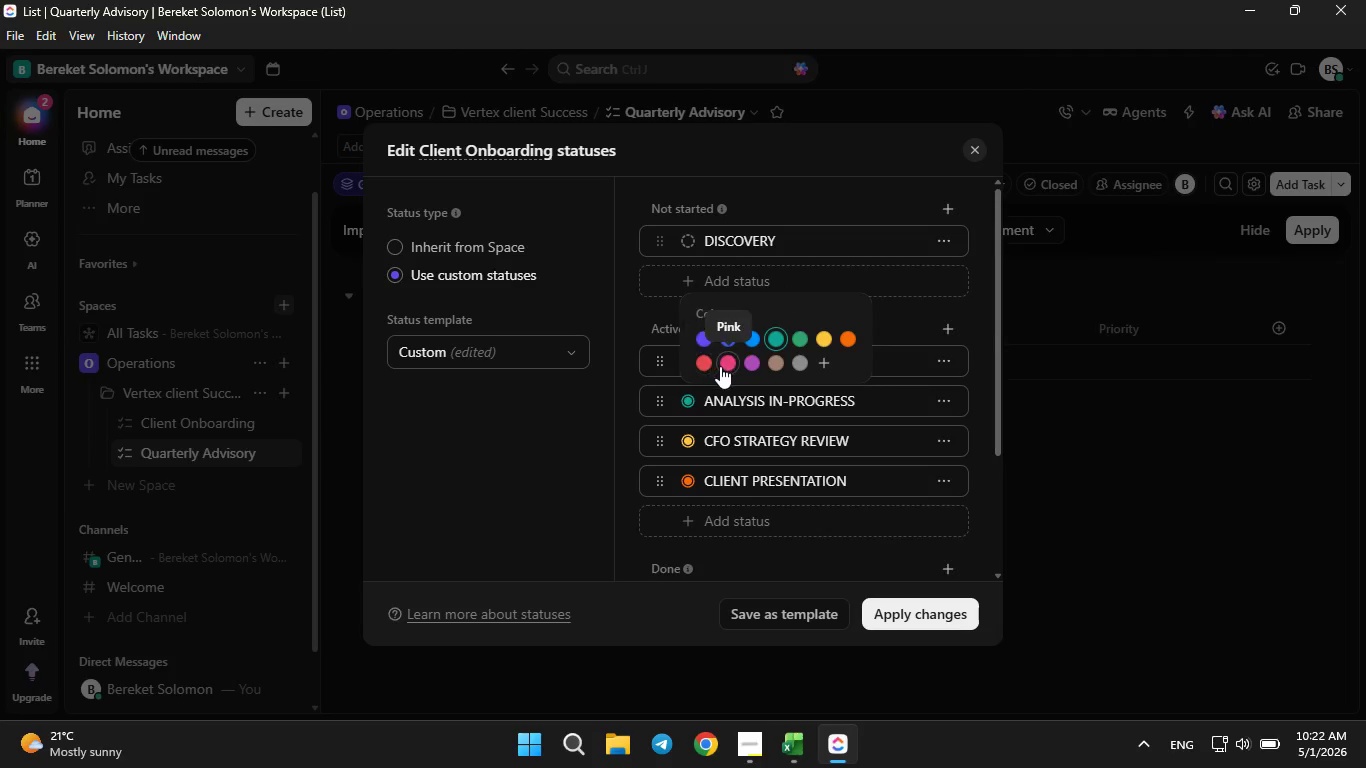 
left_click([757, 370])
 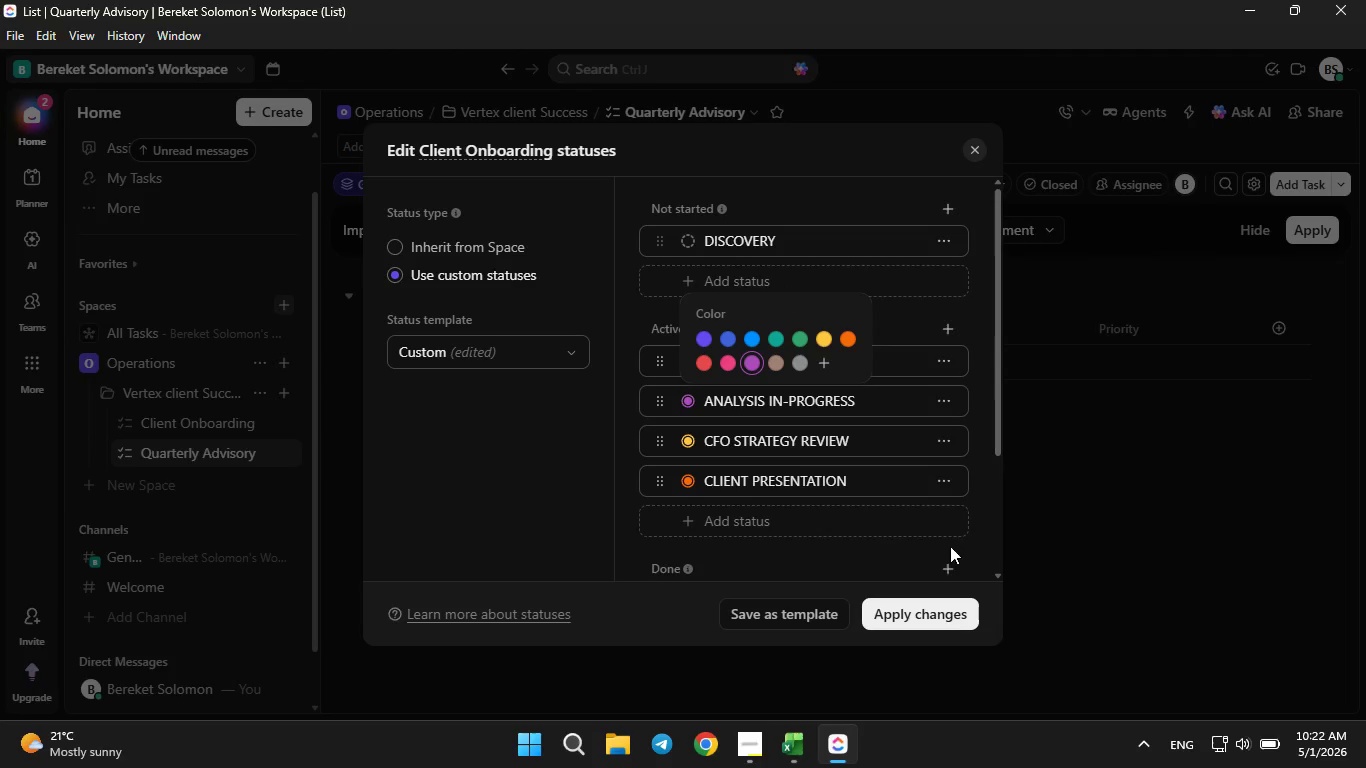 
left_click([970, 540])
 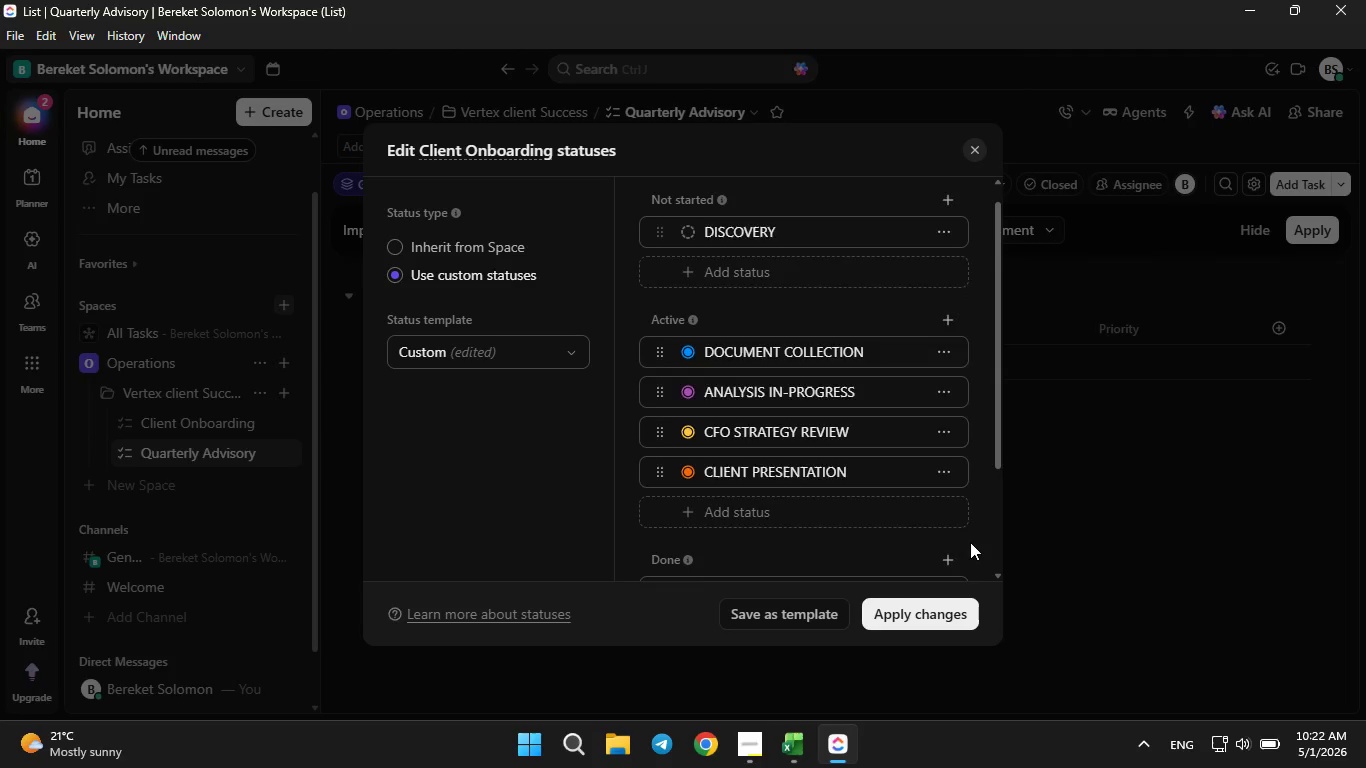 
scroll: coordinate [970, 542], scroll_direction: down, amount: 1.0
 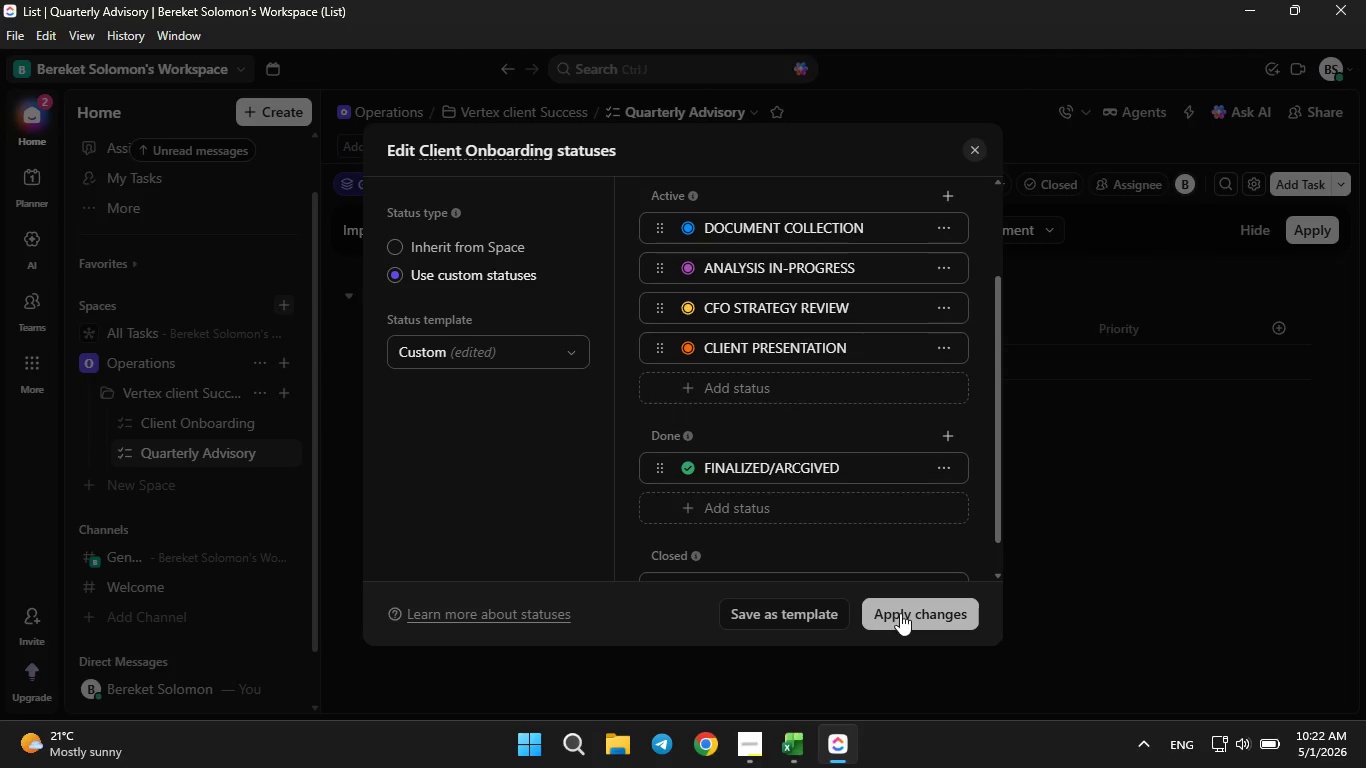 
left_click([900, 613])
 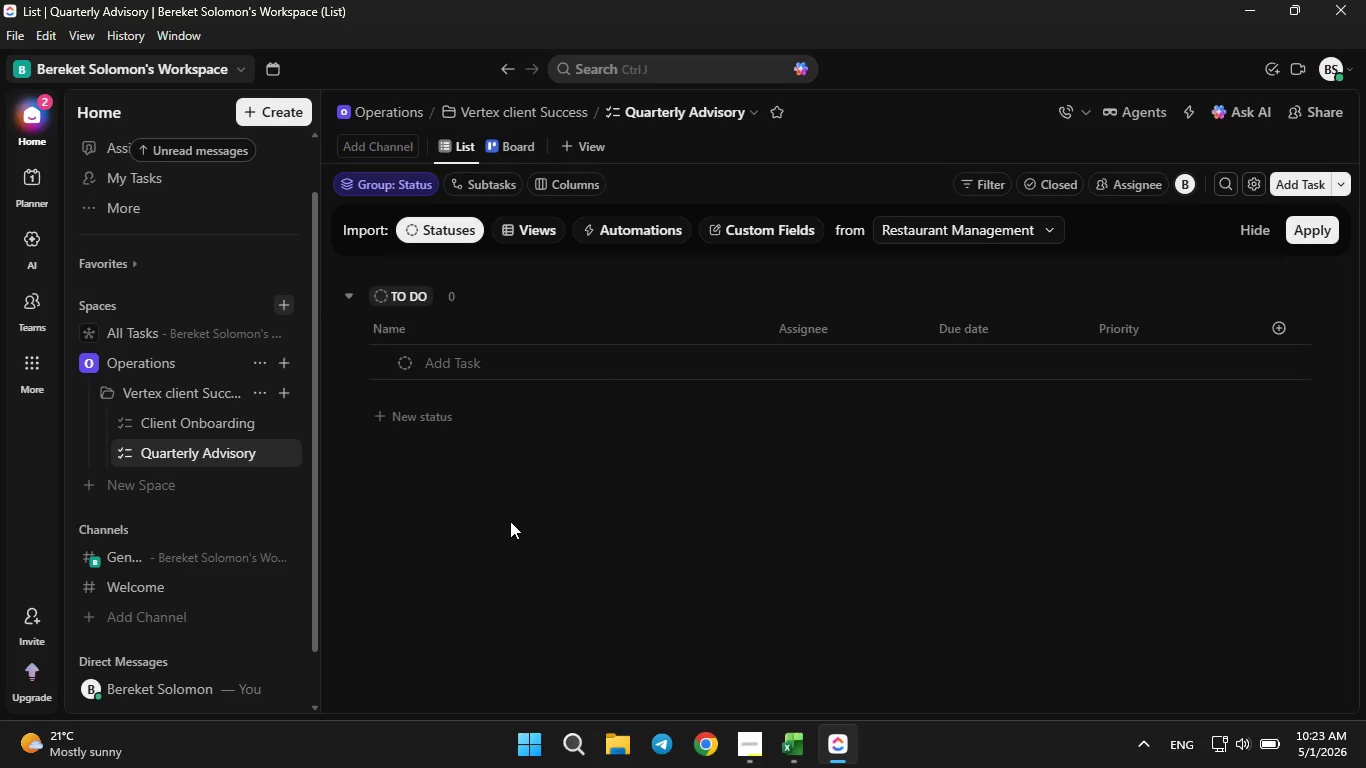 
wait(78.19)
 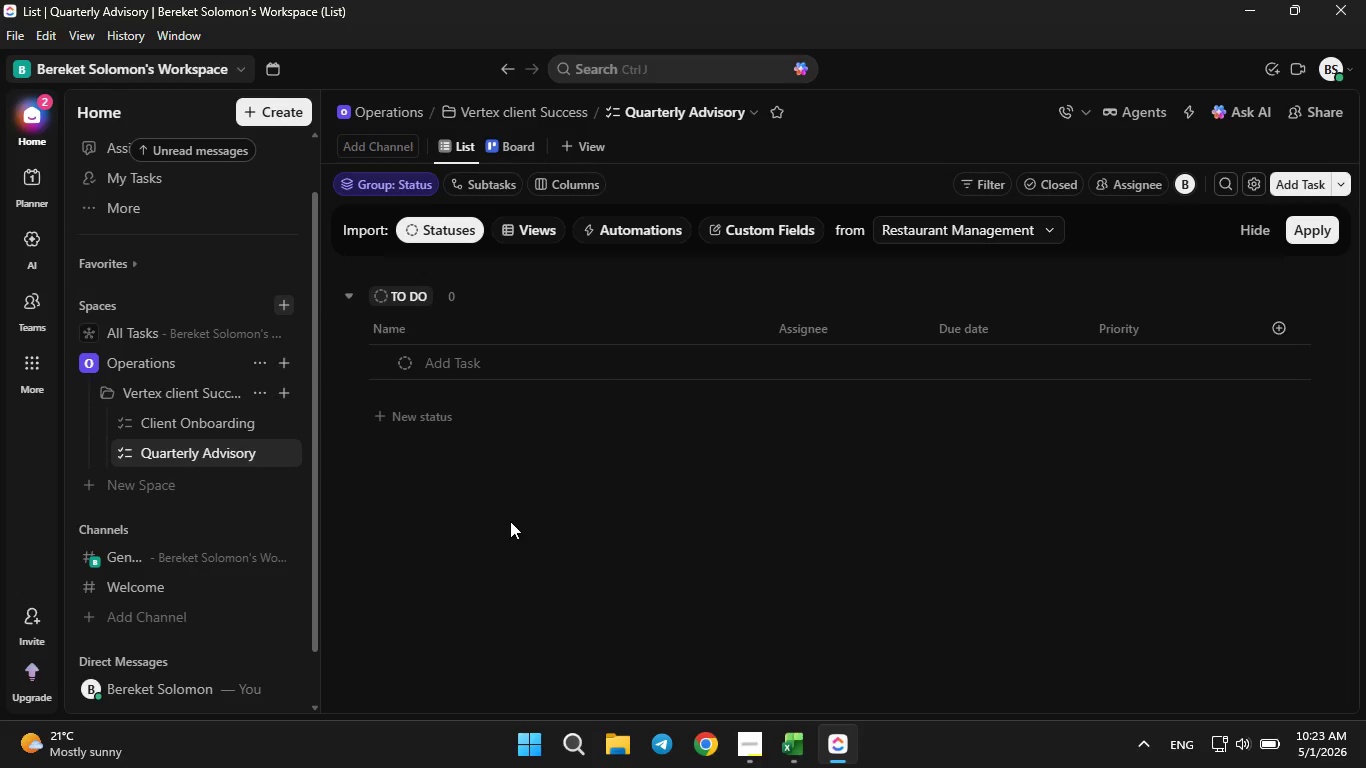 
left_click([270, 452])
 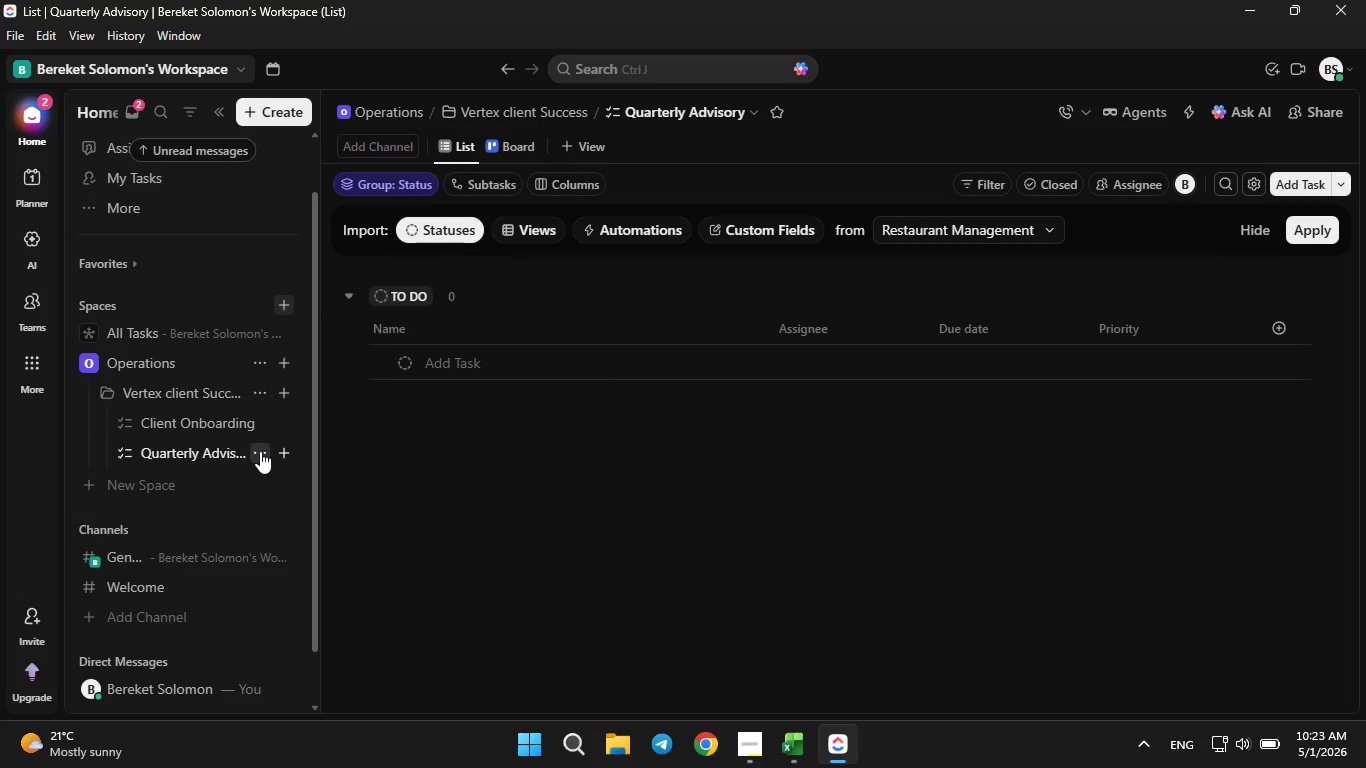 
left_click([260, 449])
 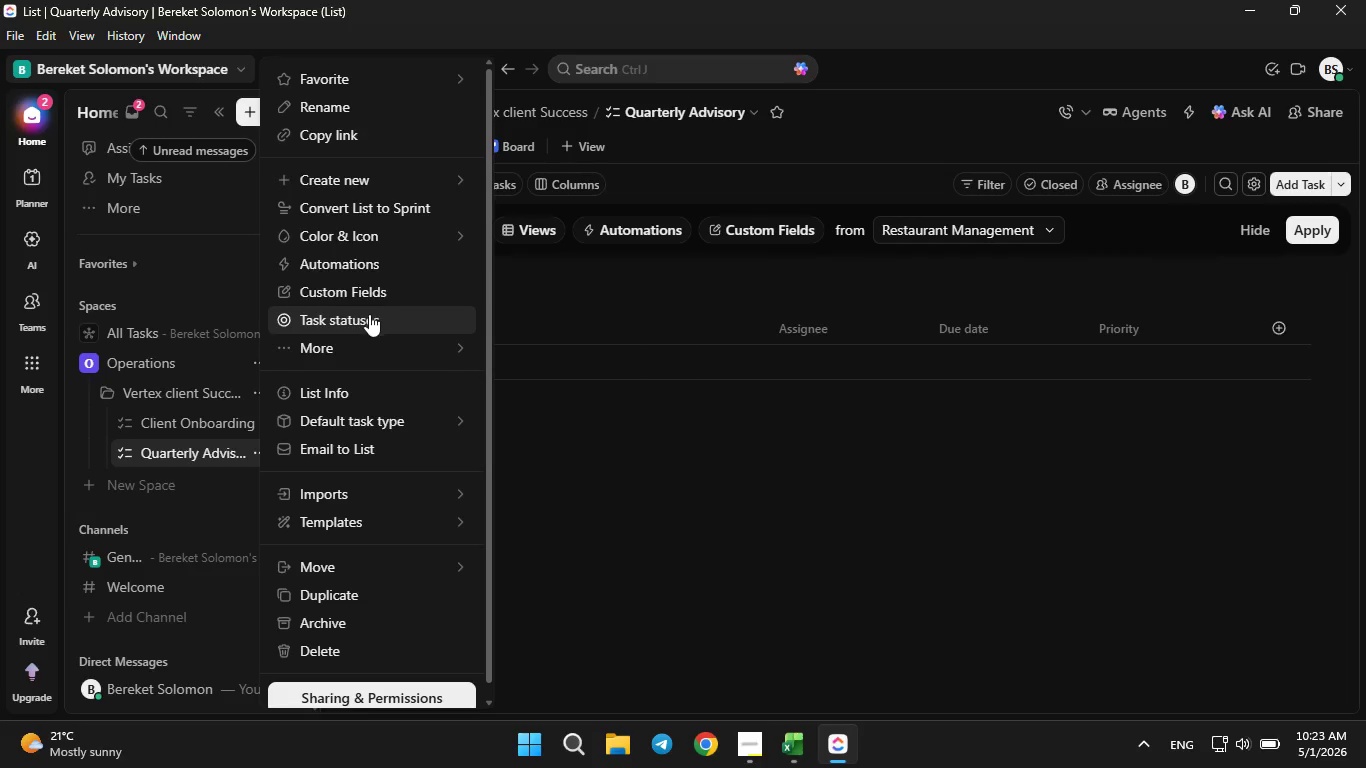 
left_click([365, 319])
 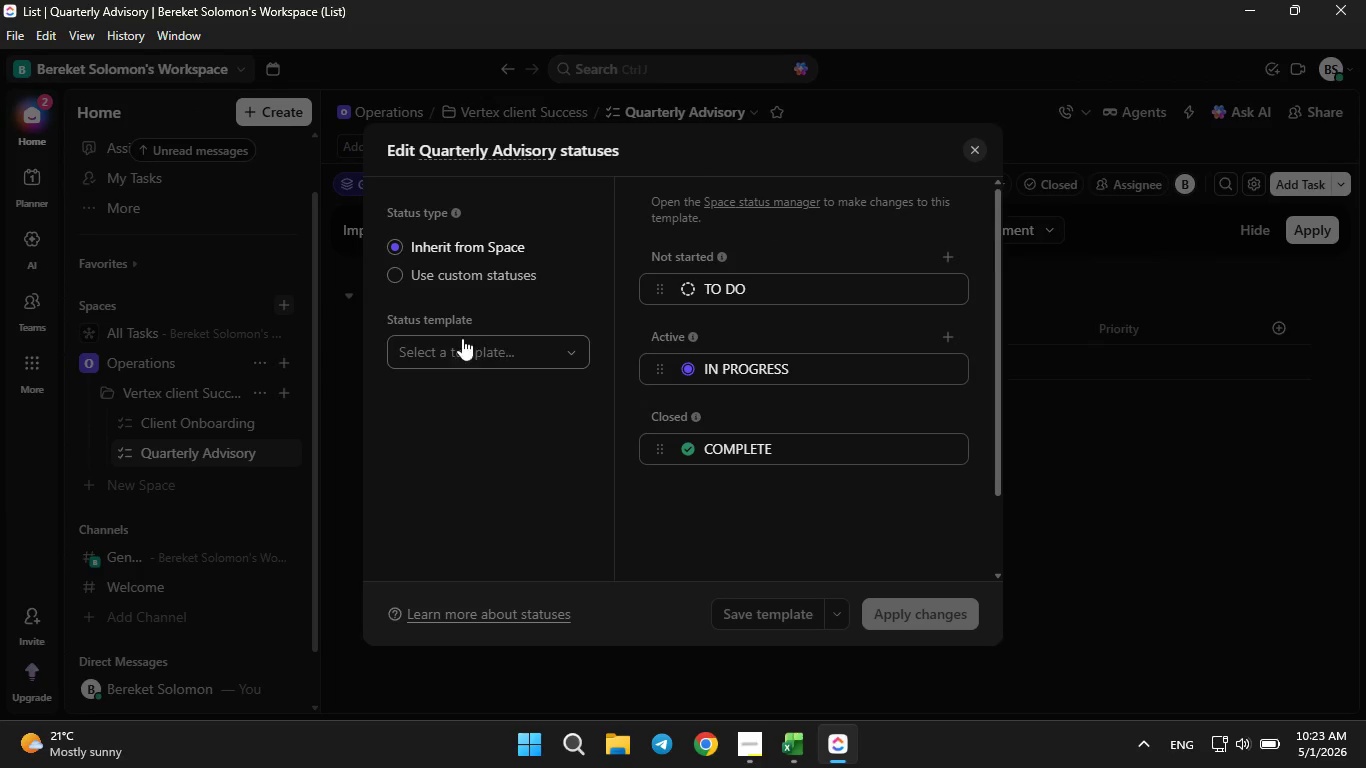 
left_click([394, 270])
 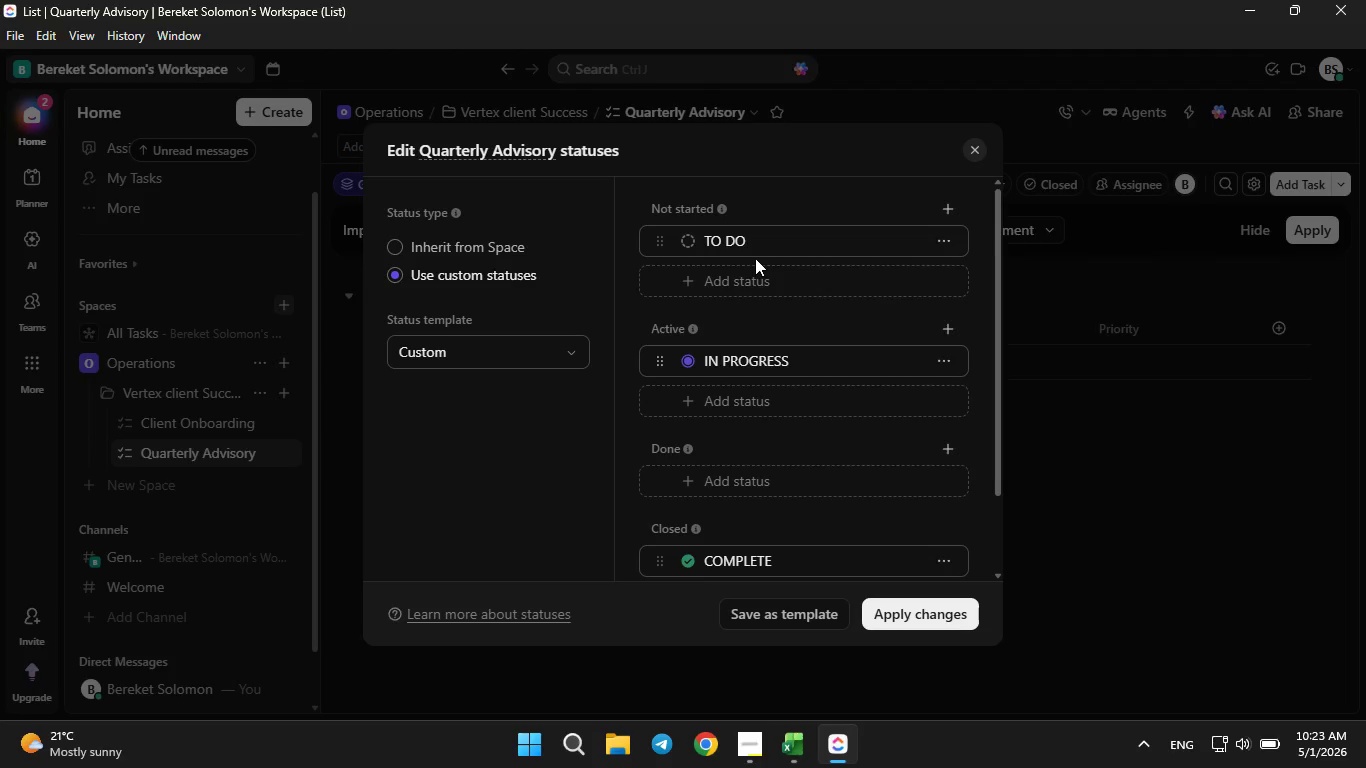 
wait(7.83)
 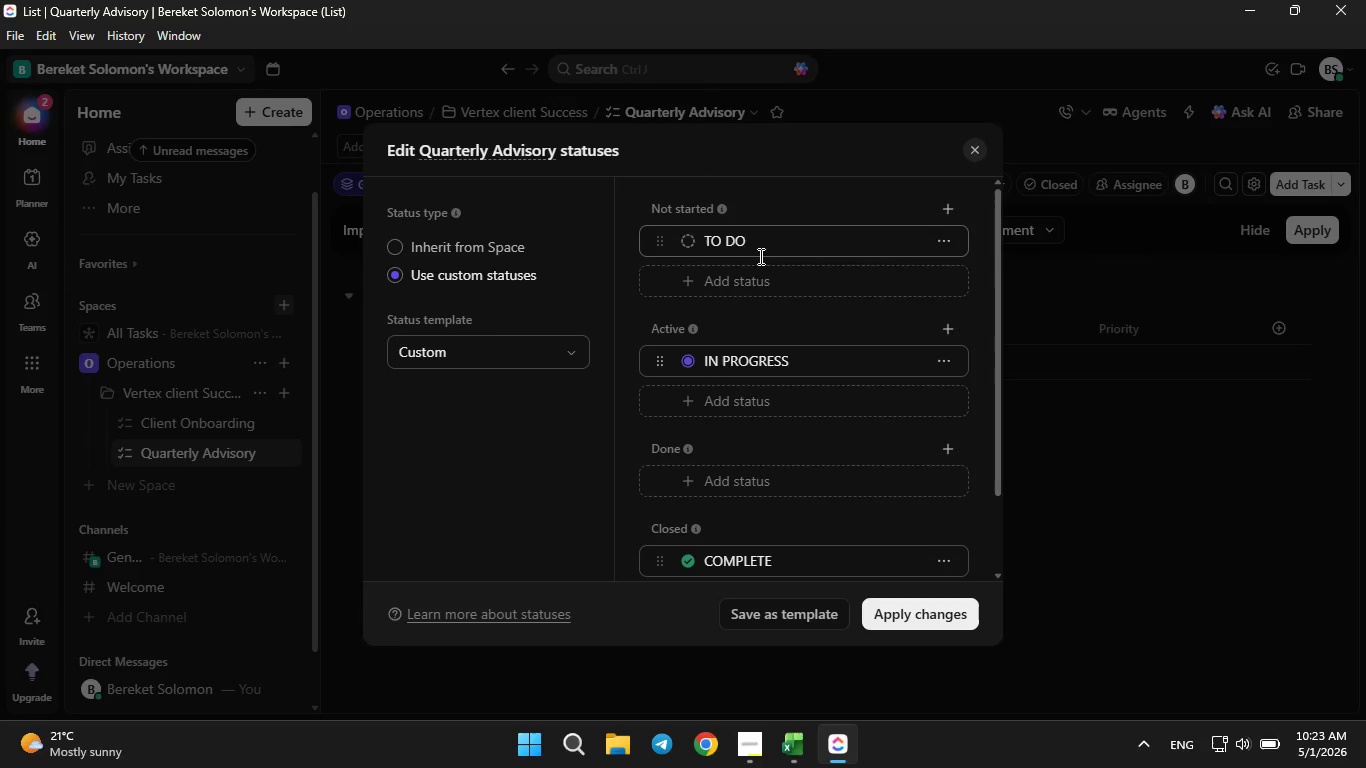 
left_click([764, 245])
 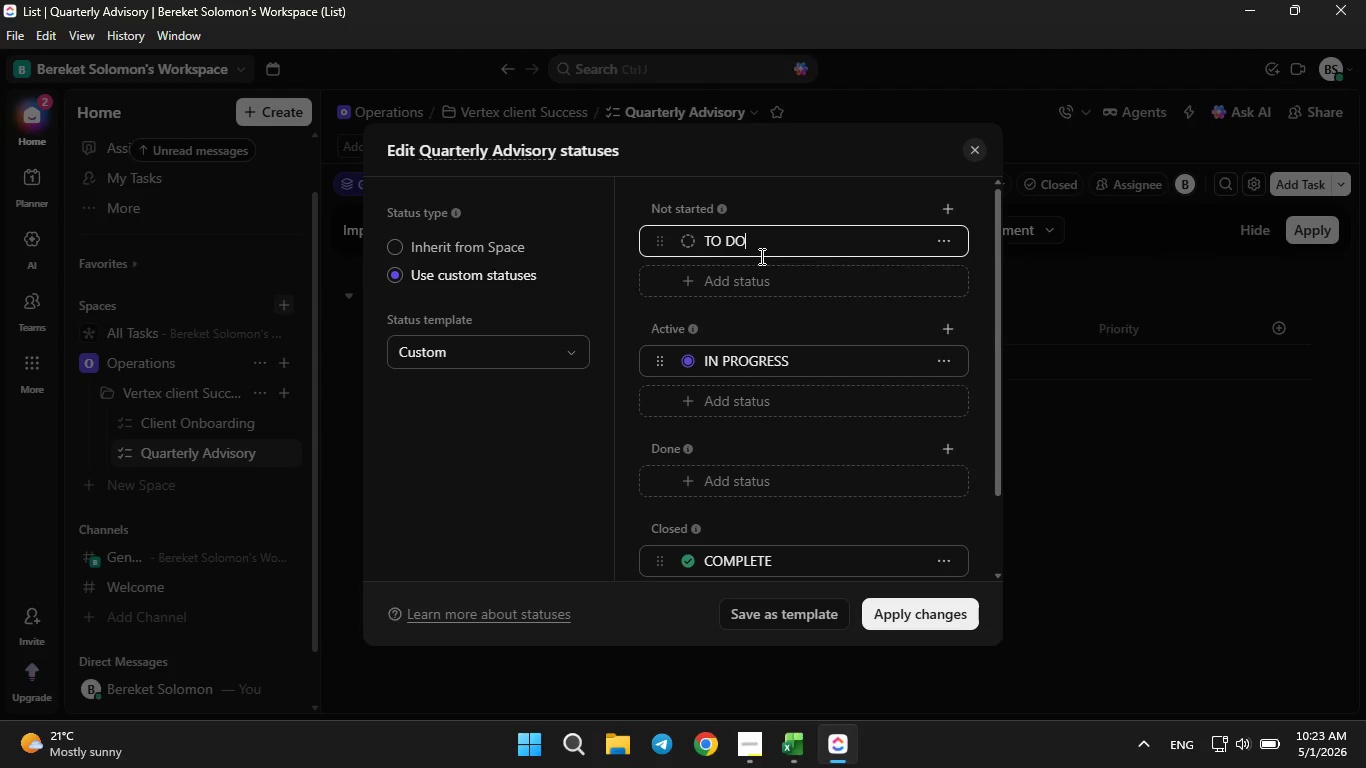 
hold_key(key=Backspace, duration=0.92)
 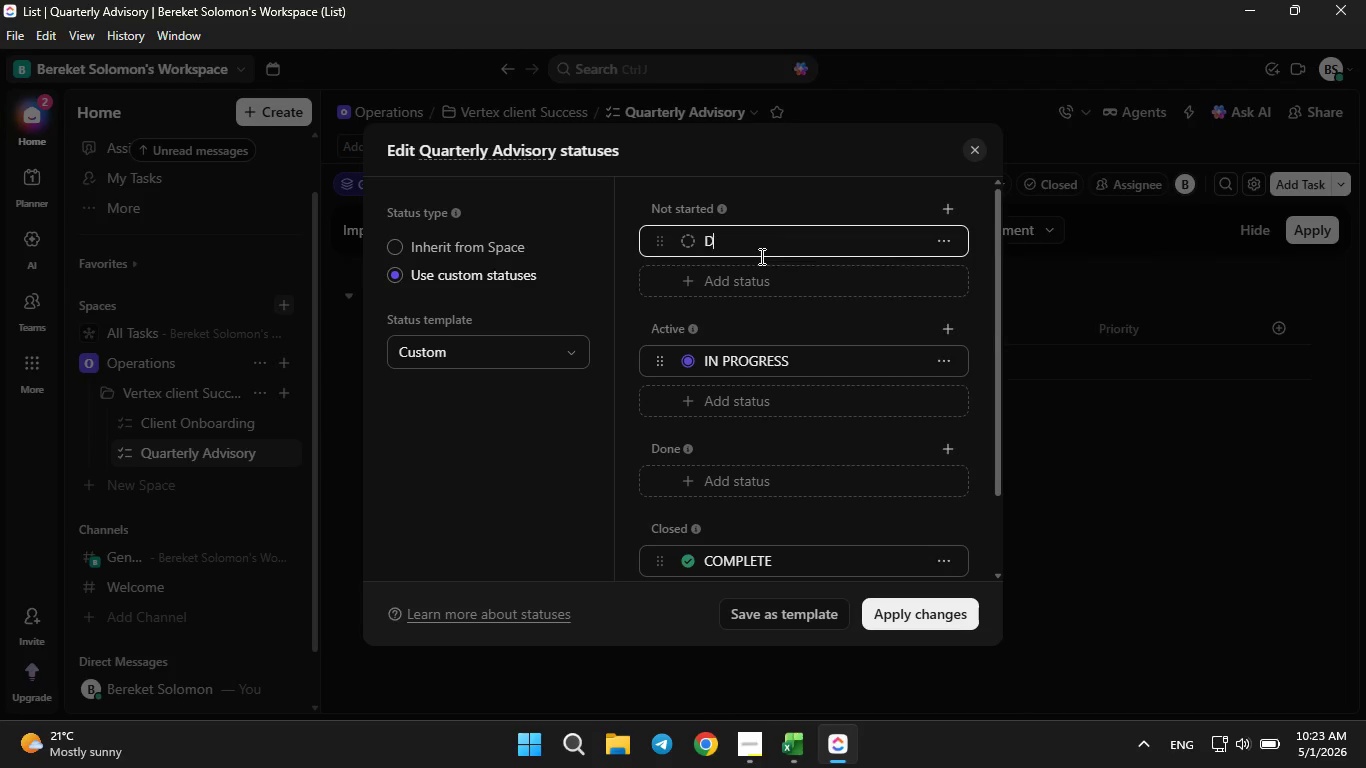 
type(discovery)
 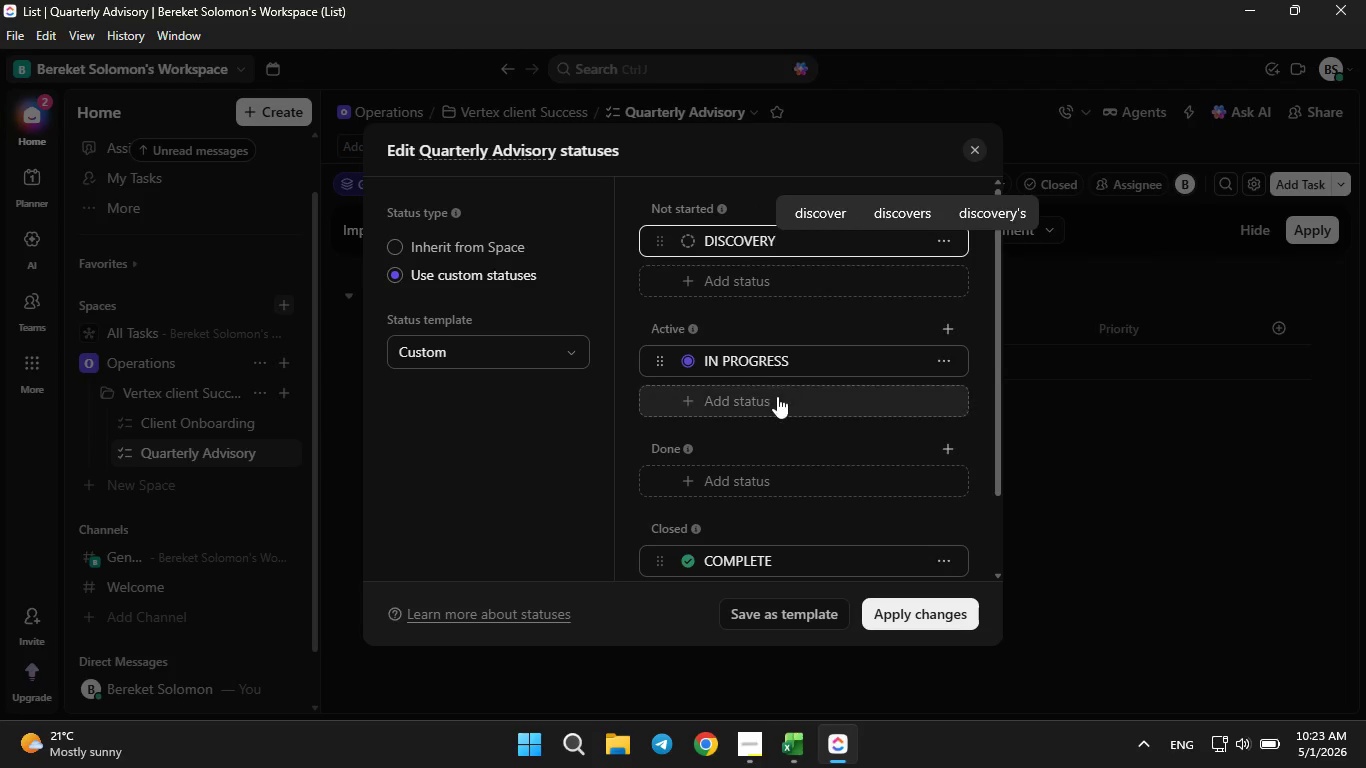 
left_click([793, 371])
 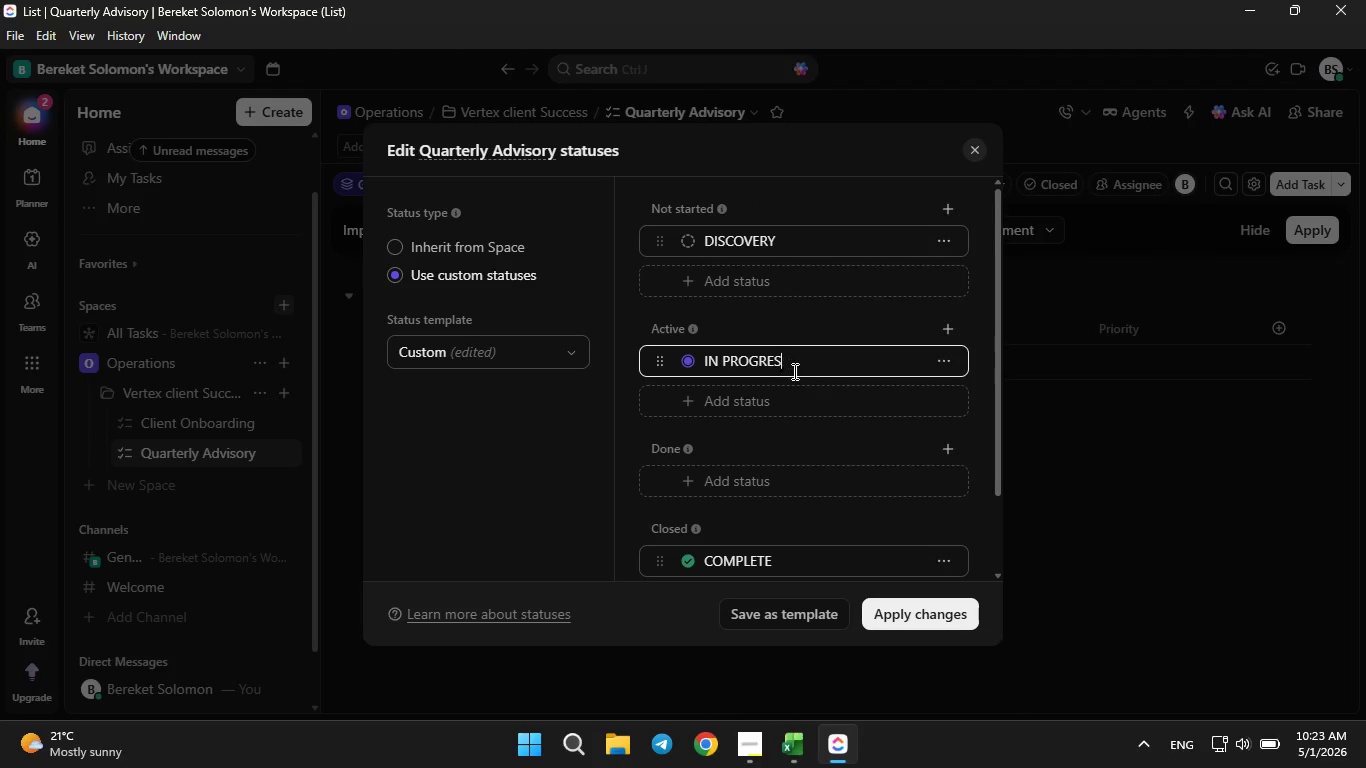 
hold_key(key=Backspace, duration=1.12)
 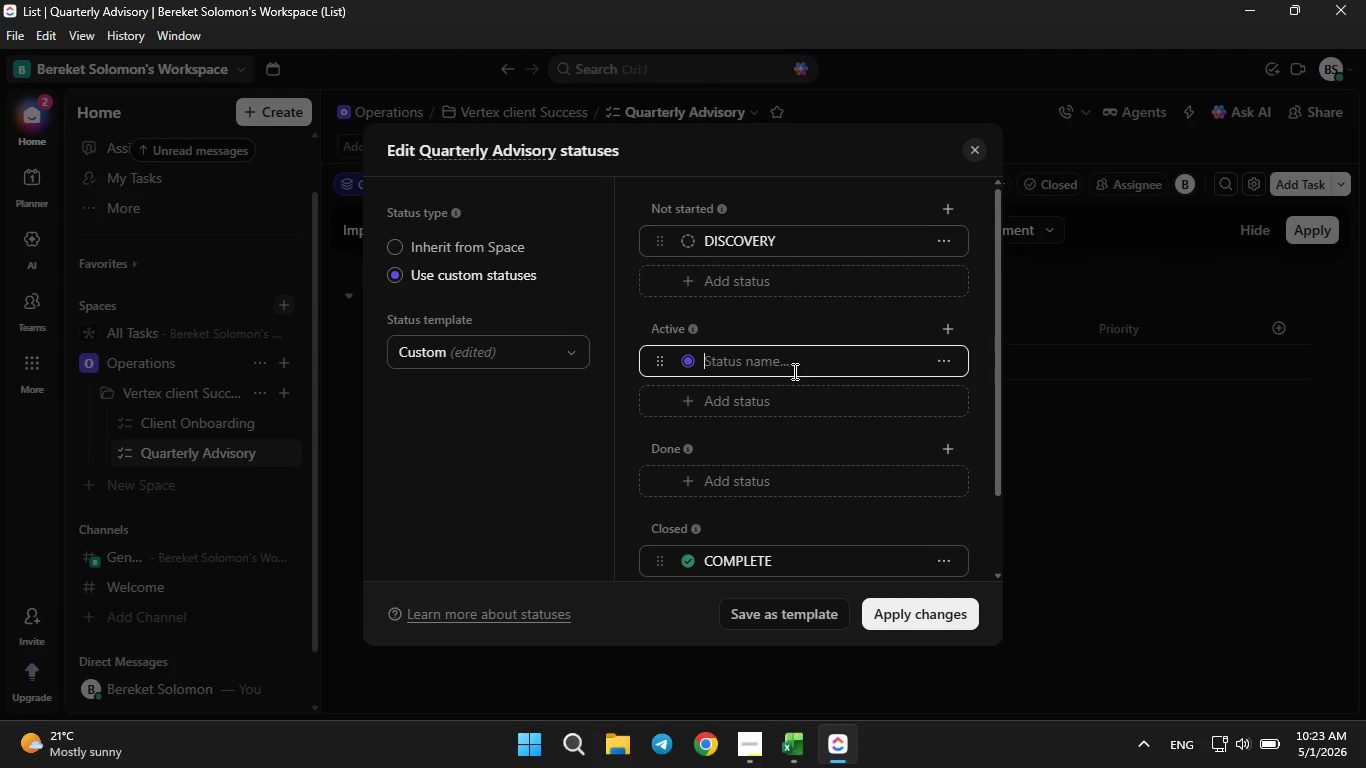 
type(document collection)
 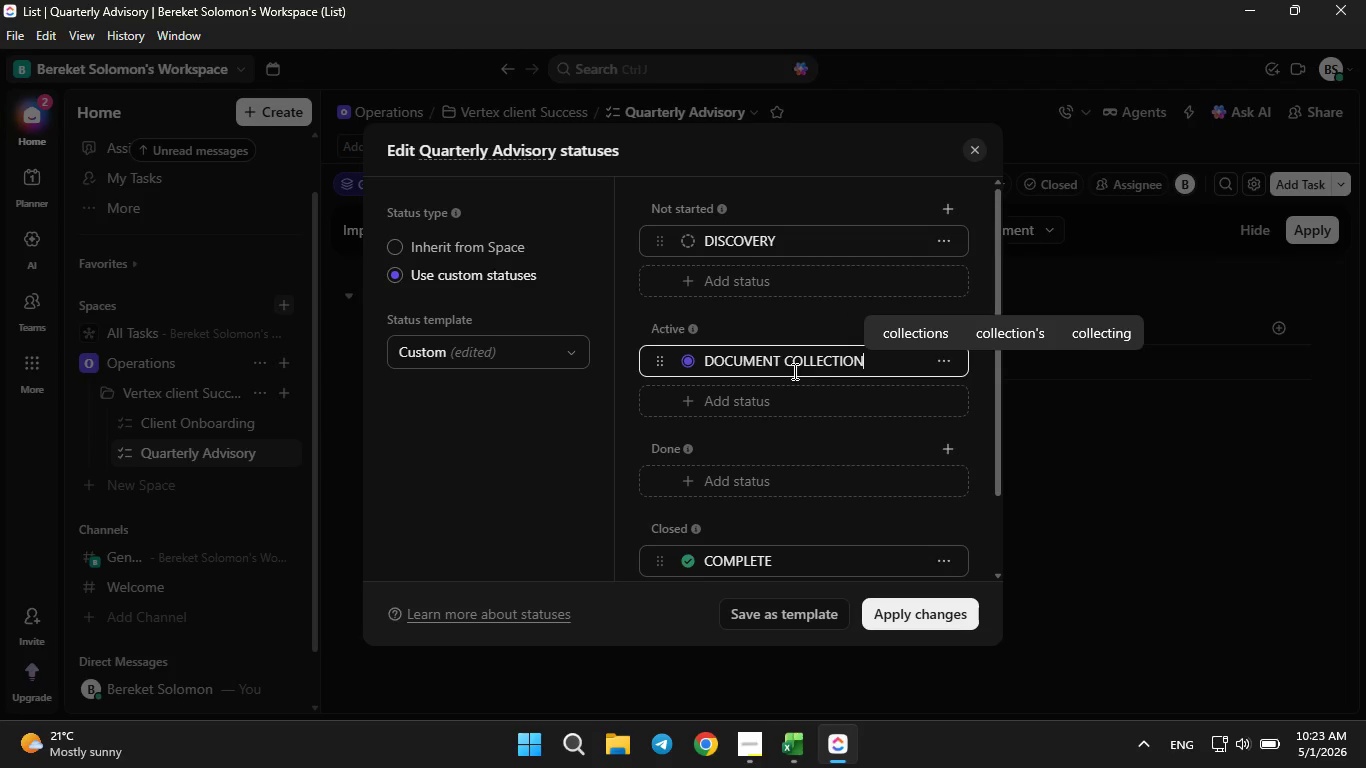 
key(Enter)
 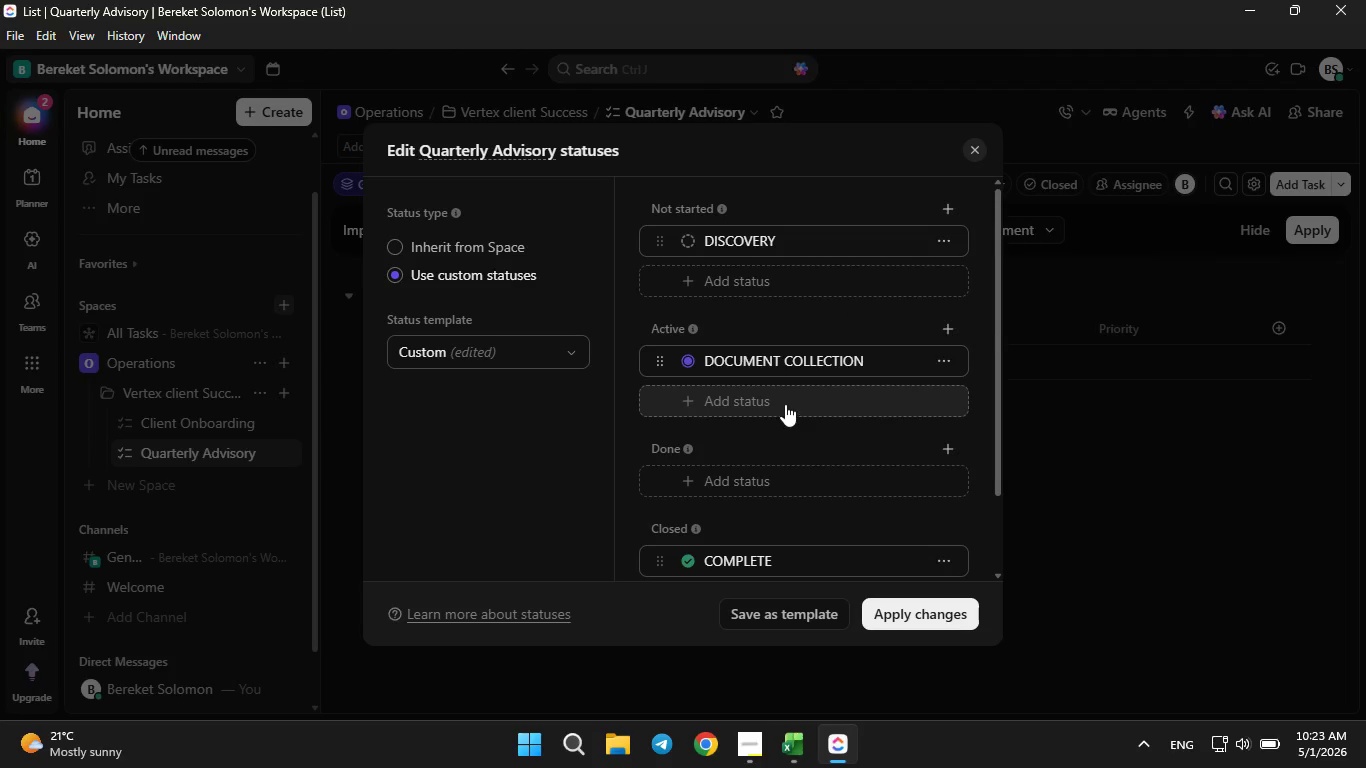 
left_click([785, 403])
 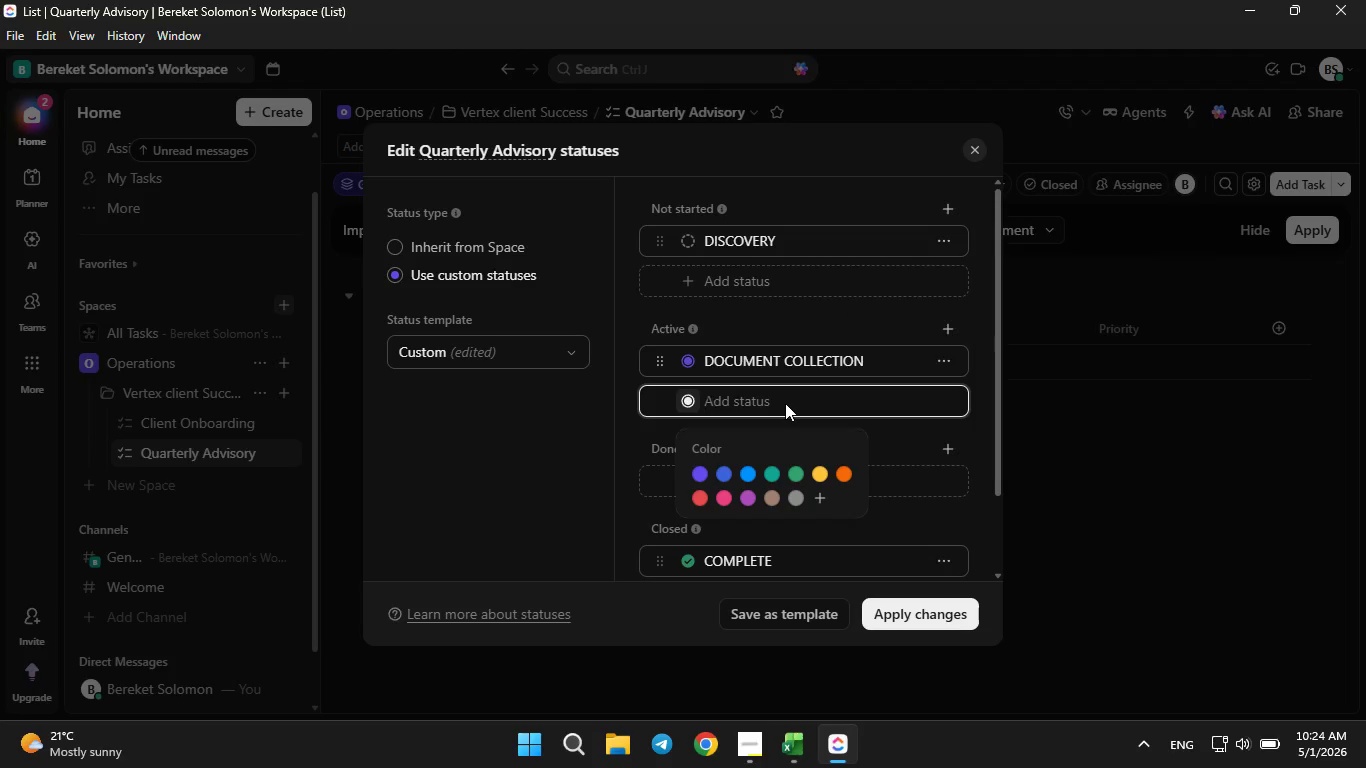 
type(analysis in-progress)
 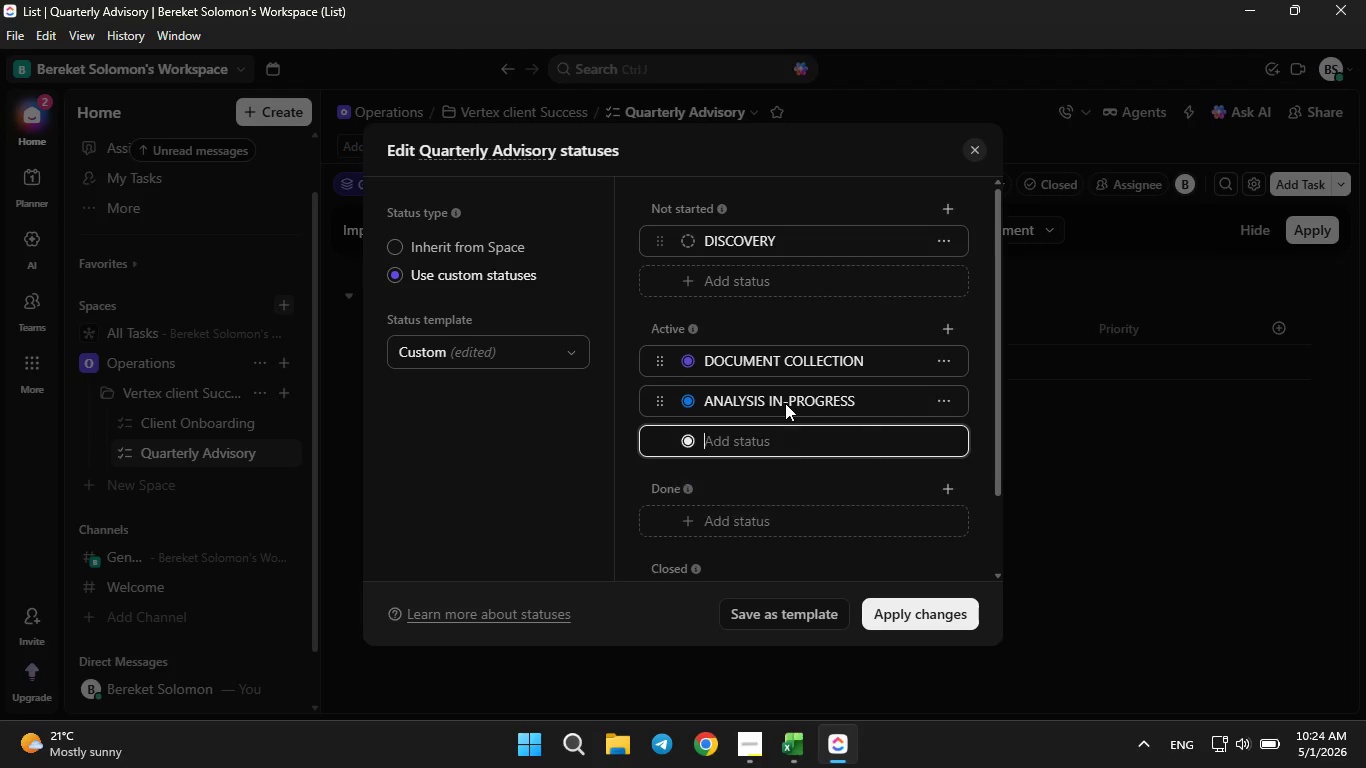 
key(Enter)
 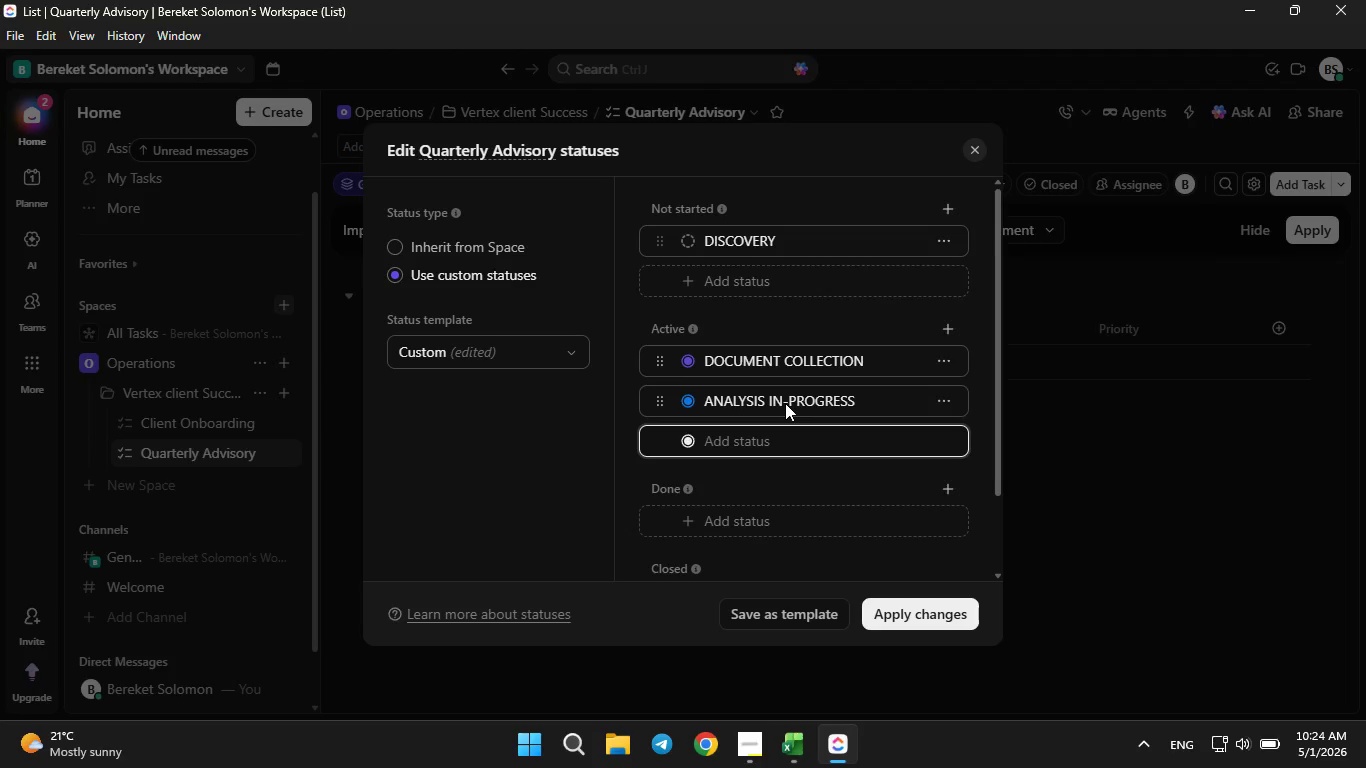 
type(cfe)
key(Backspace)
type(o strategy review)
 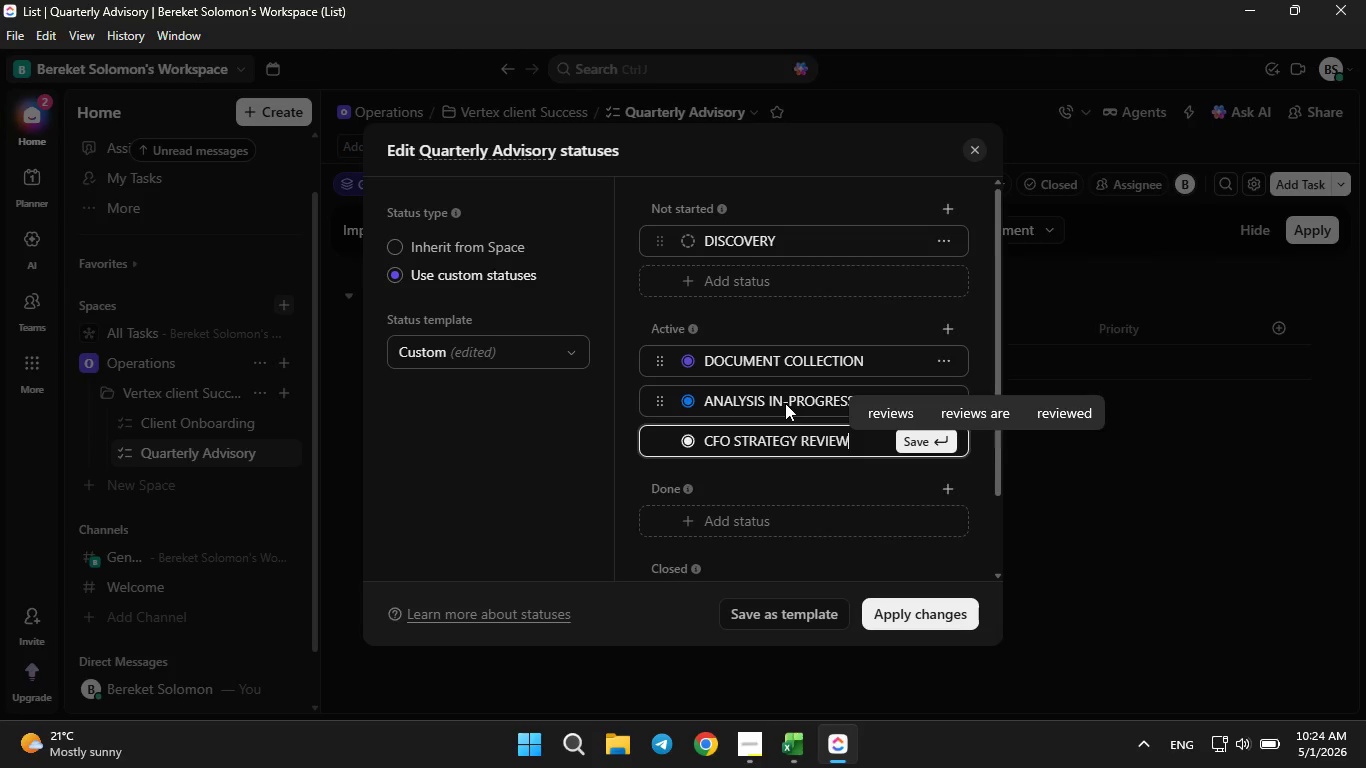 
key(Enter)
 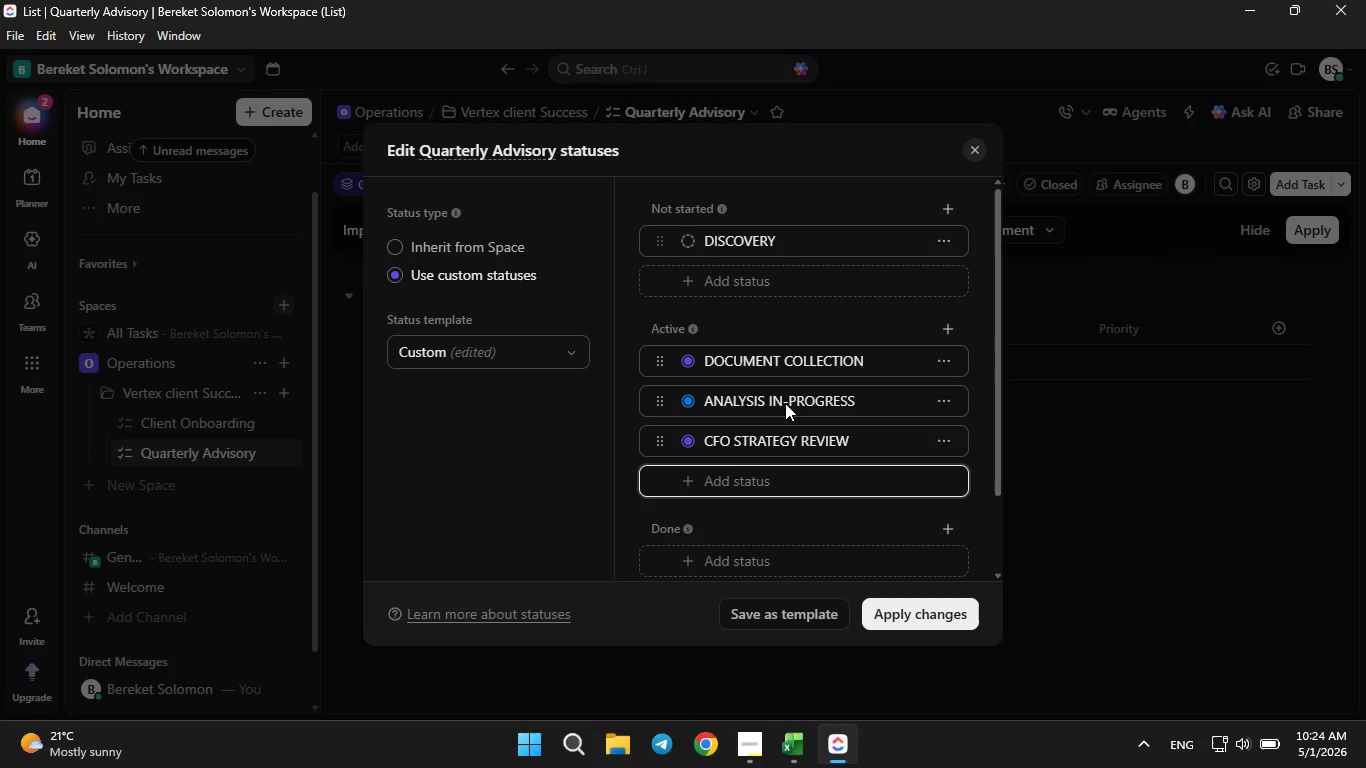 
type(client presentation)
 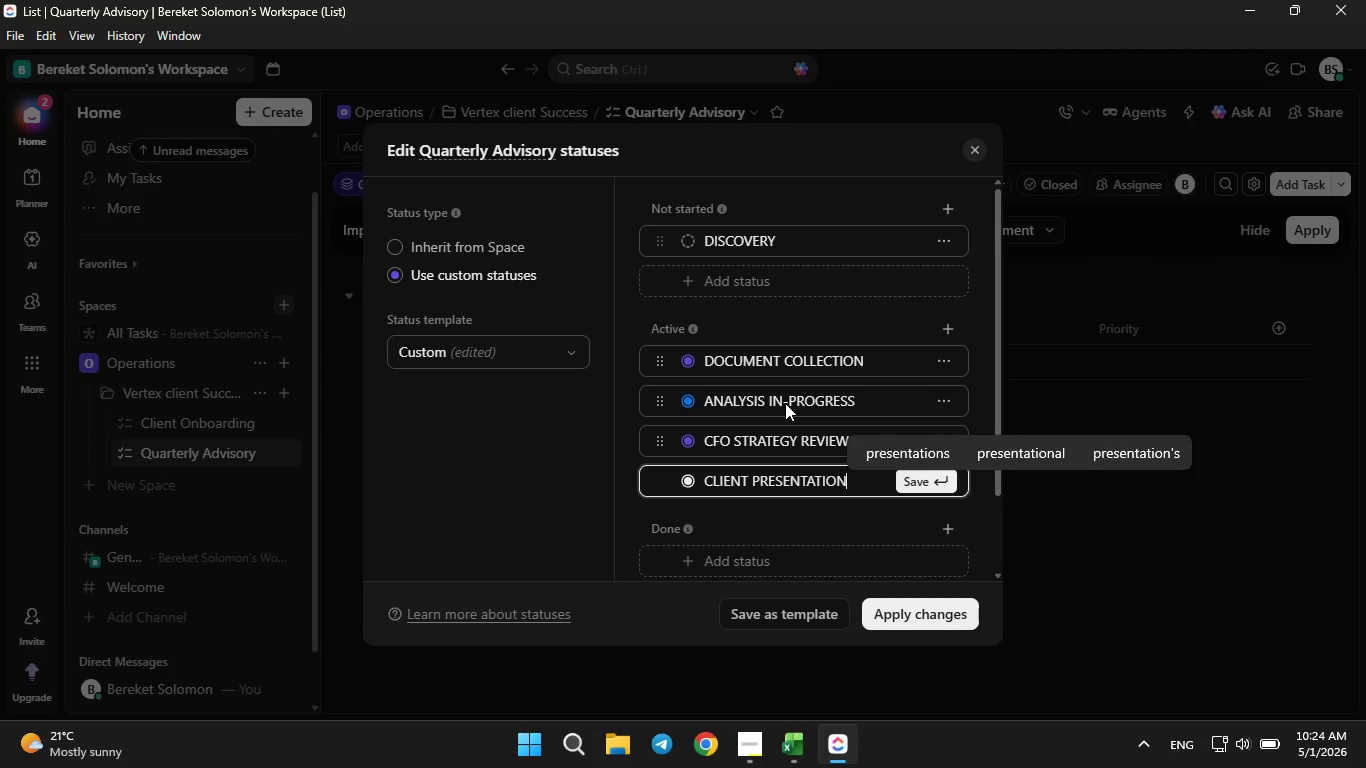 
key(Enter)
 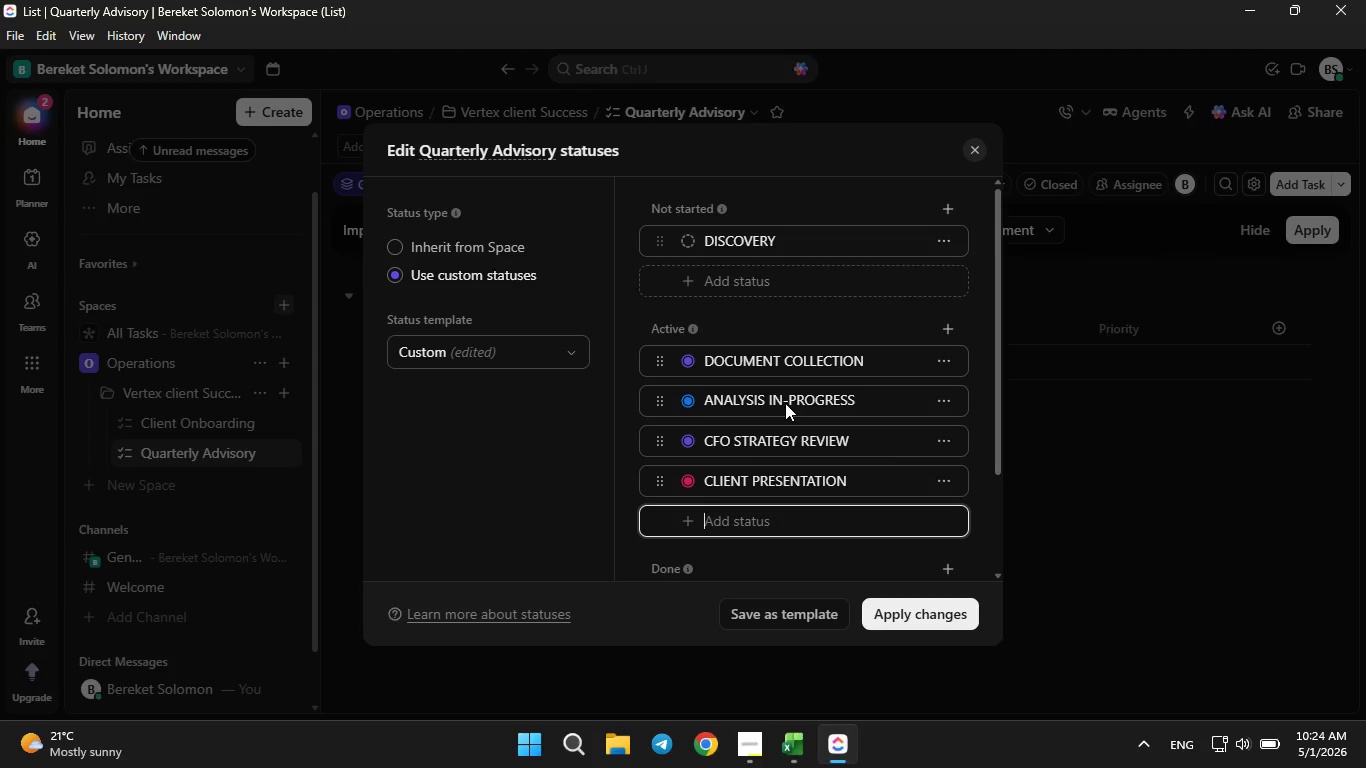 
scroll: coordinate [980, 388], scroll_direction: down, amount: 21.0
 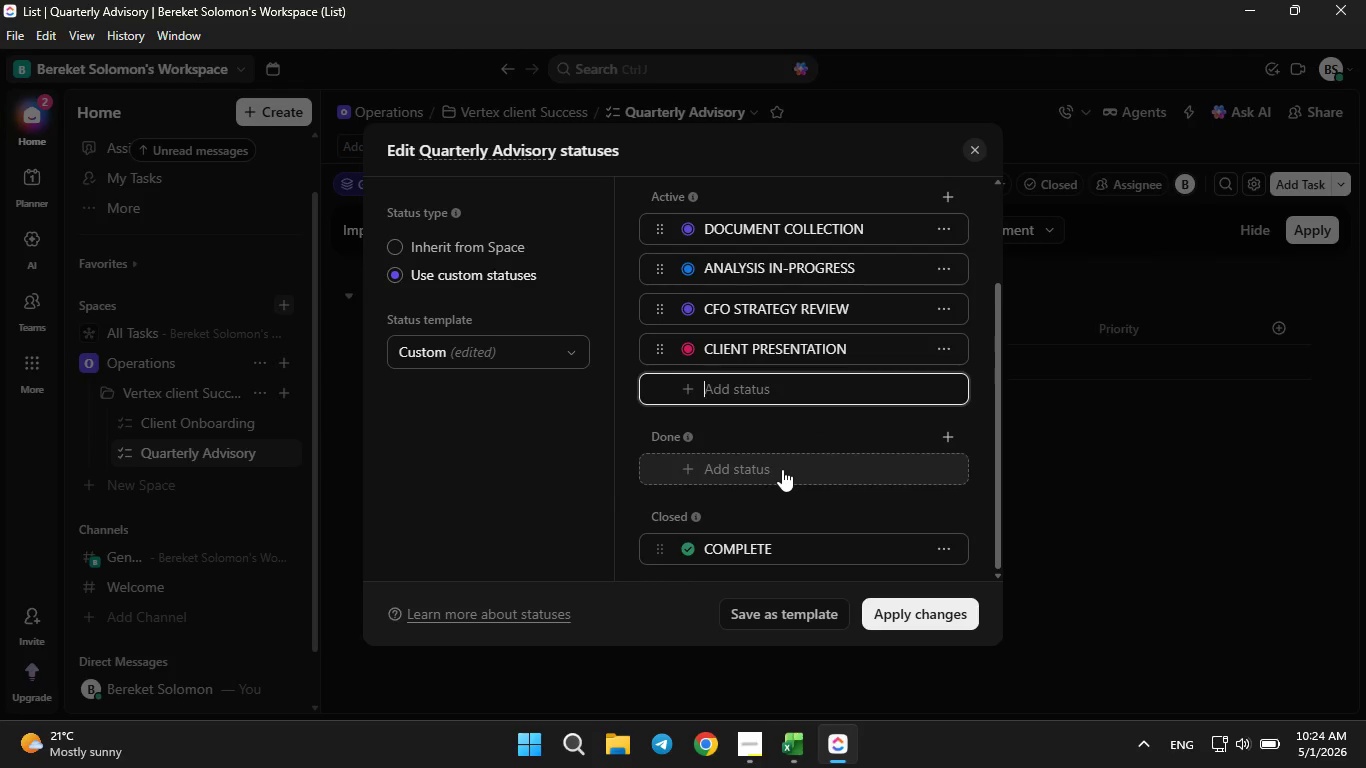 
left_click([782, 469])
 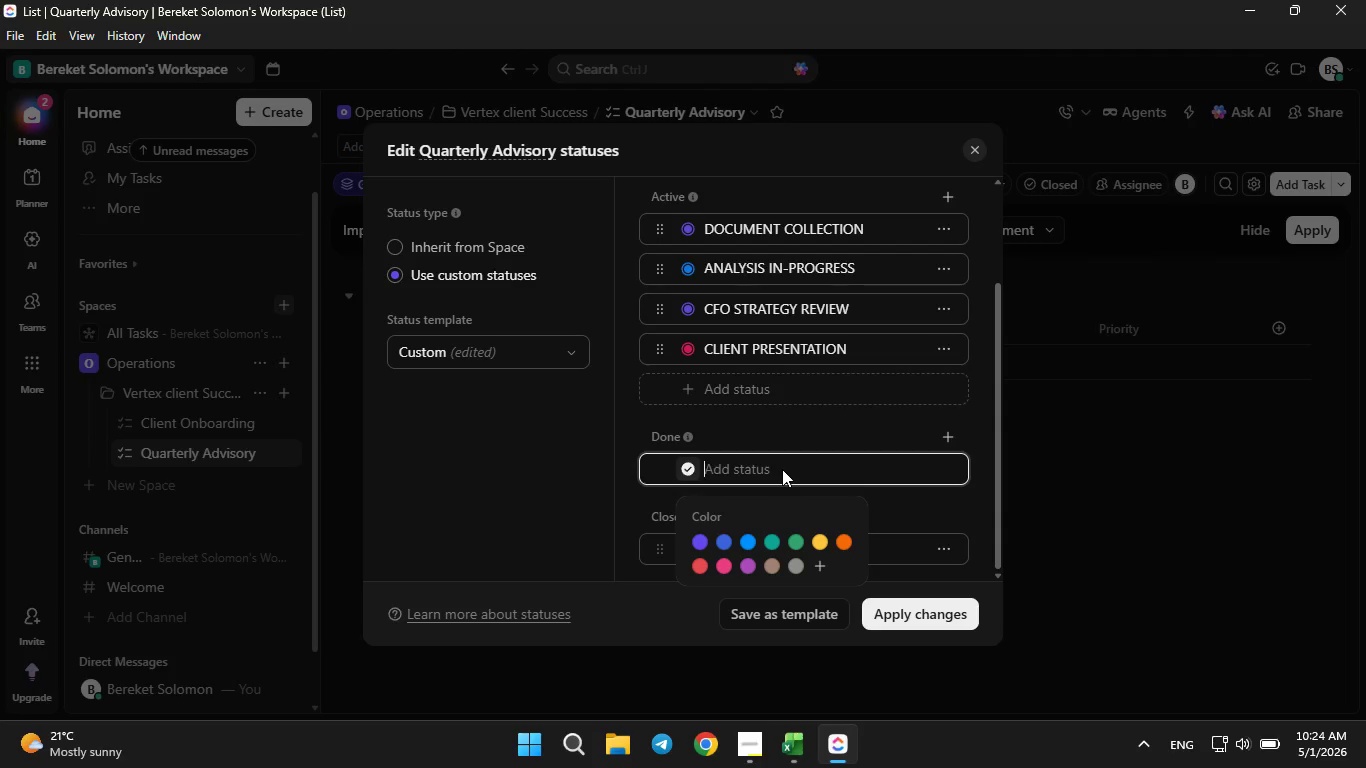 
type(finalized/archived)
 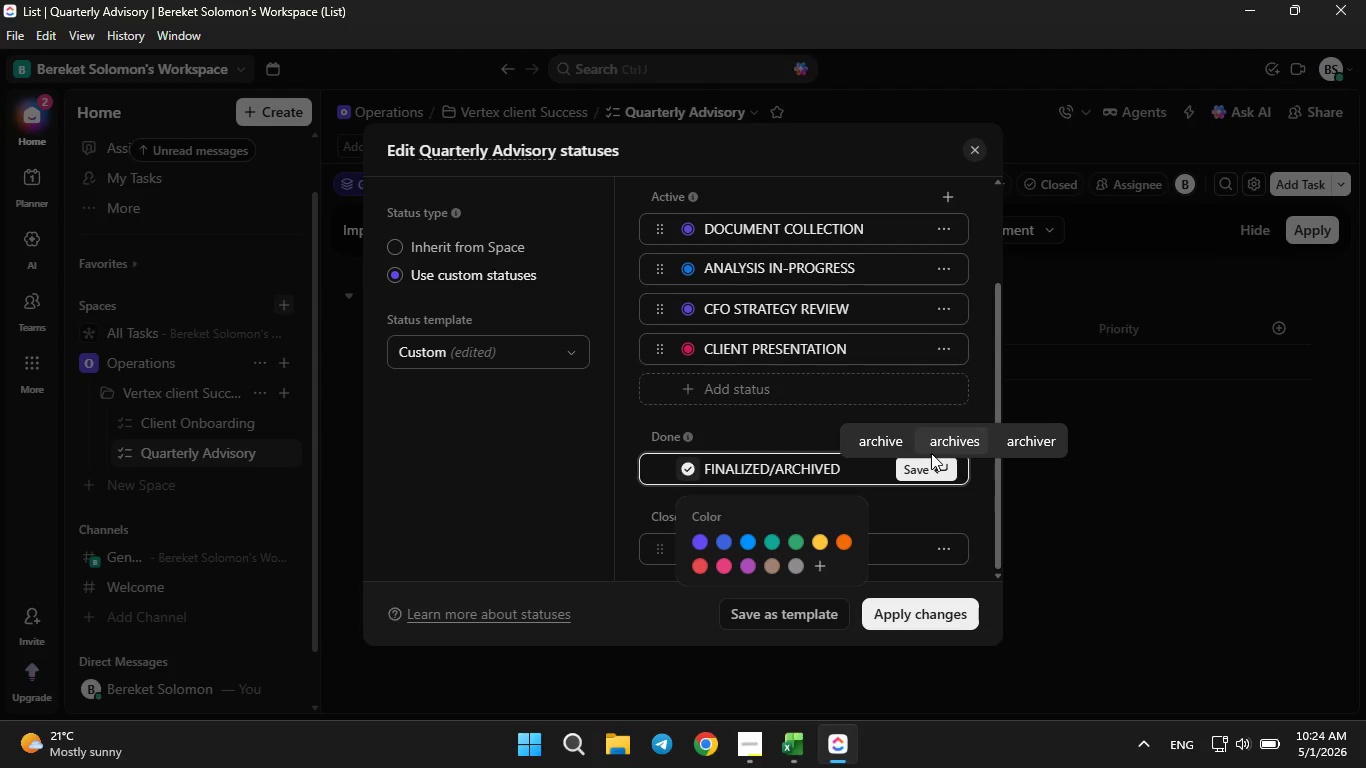 
left_click([931, 464])
 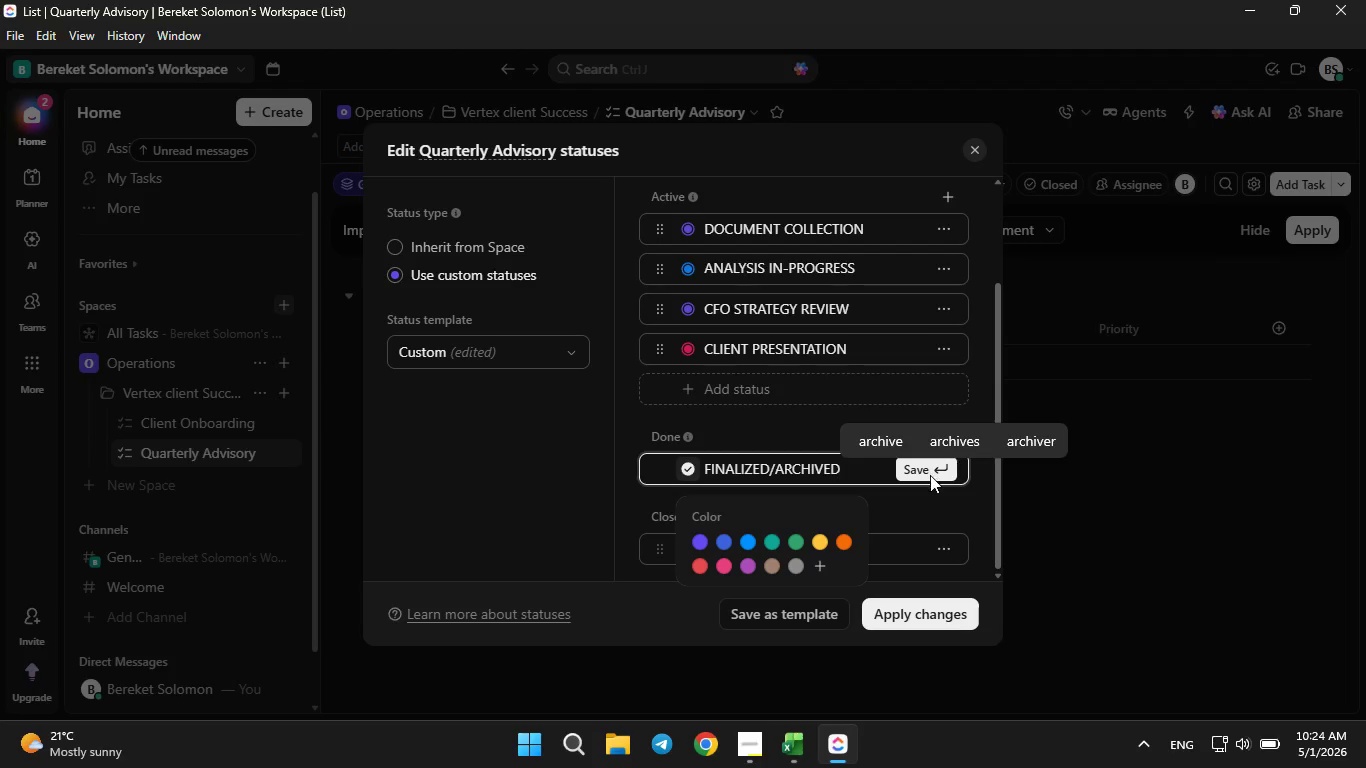 
left_click([930, 475])
 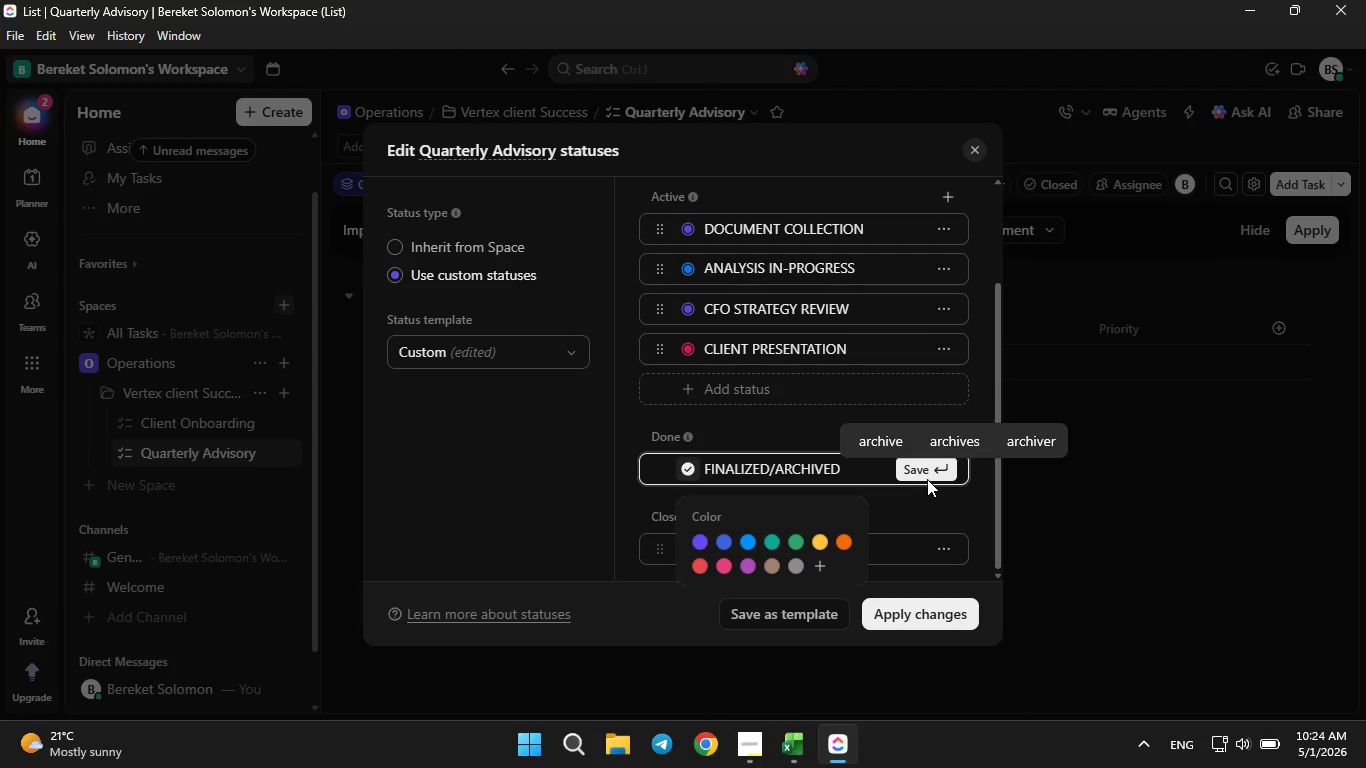 
left_click([930, 469])
 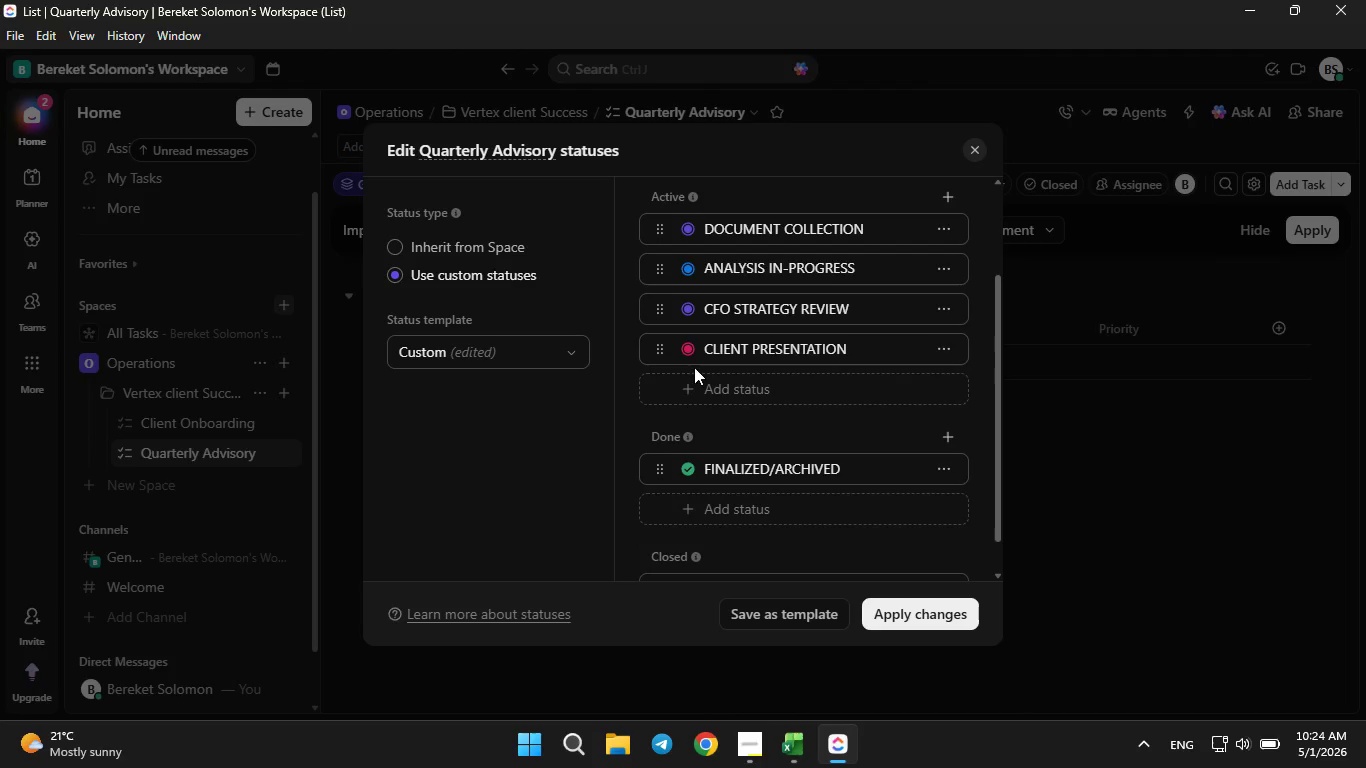 
wait(6.95)
 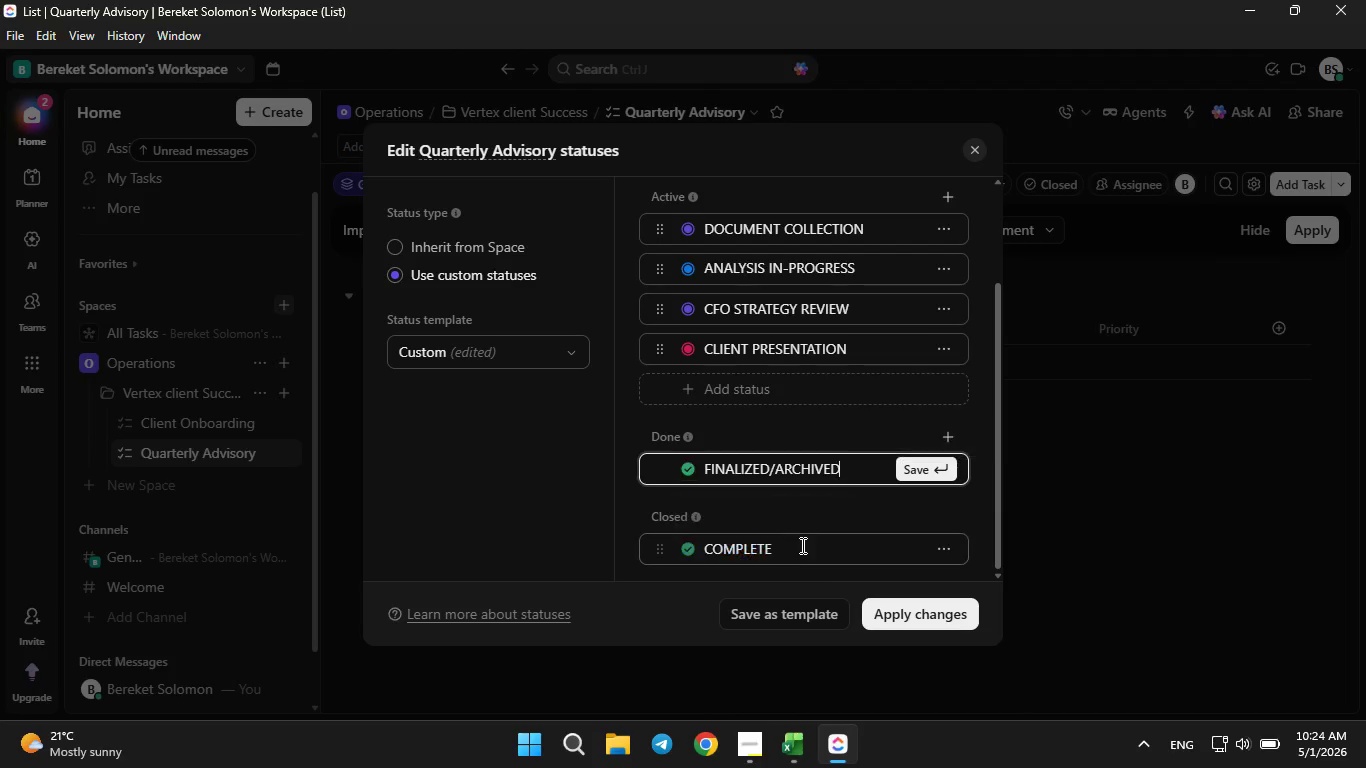 
double_click([684, 350])
 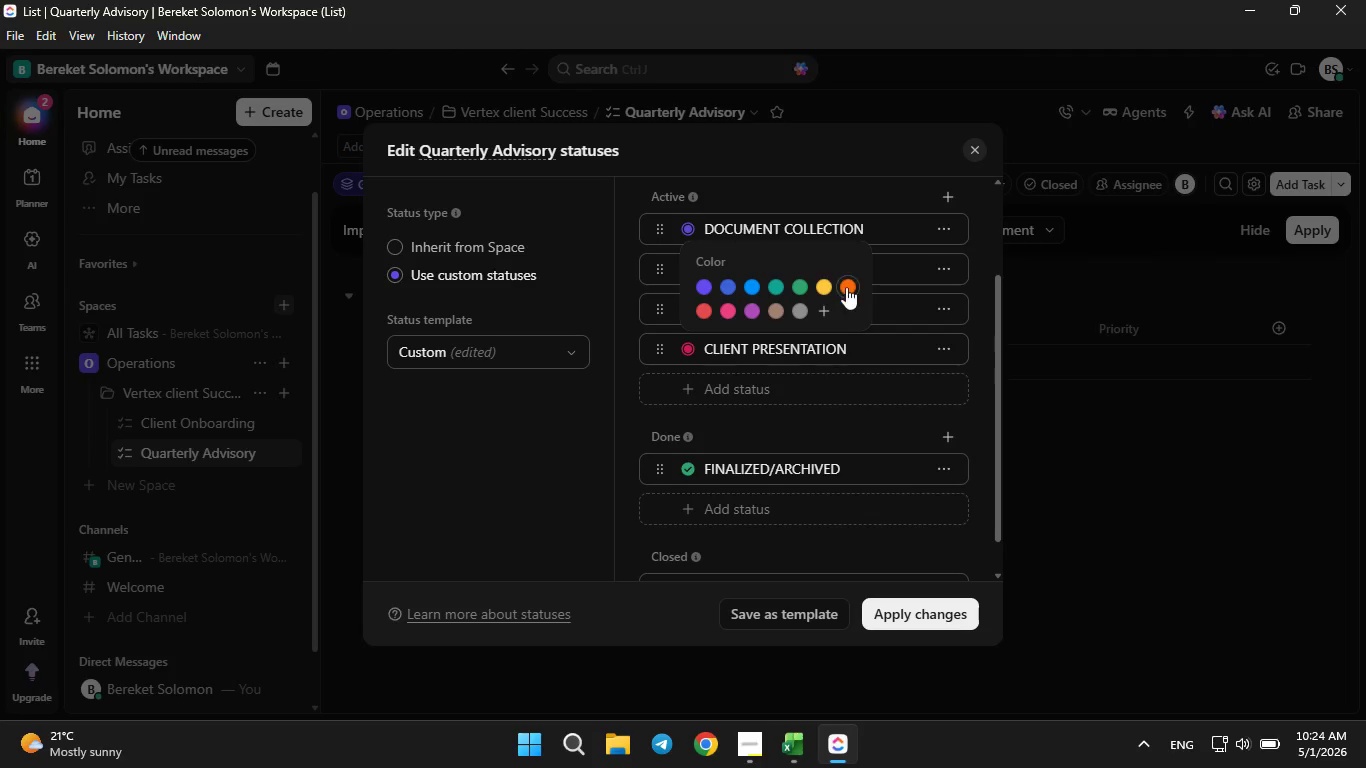 
left_click([846, 286])
 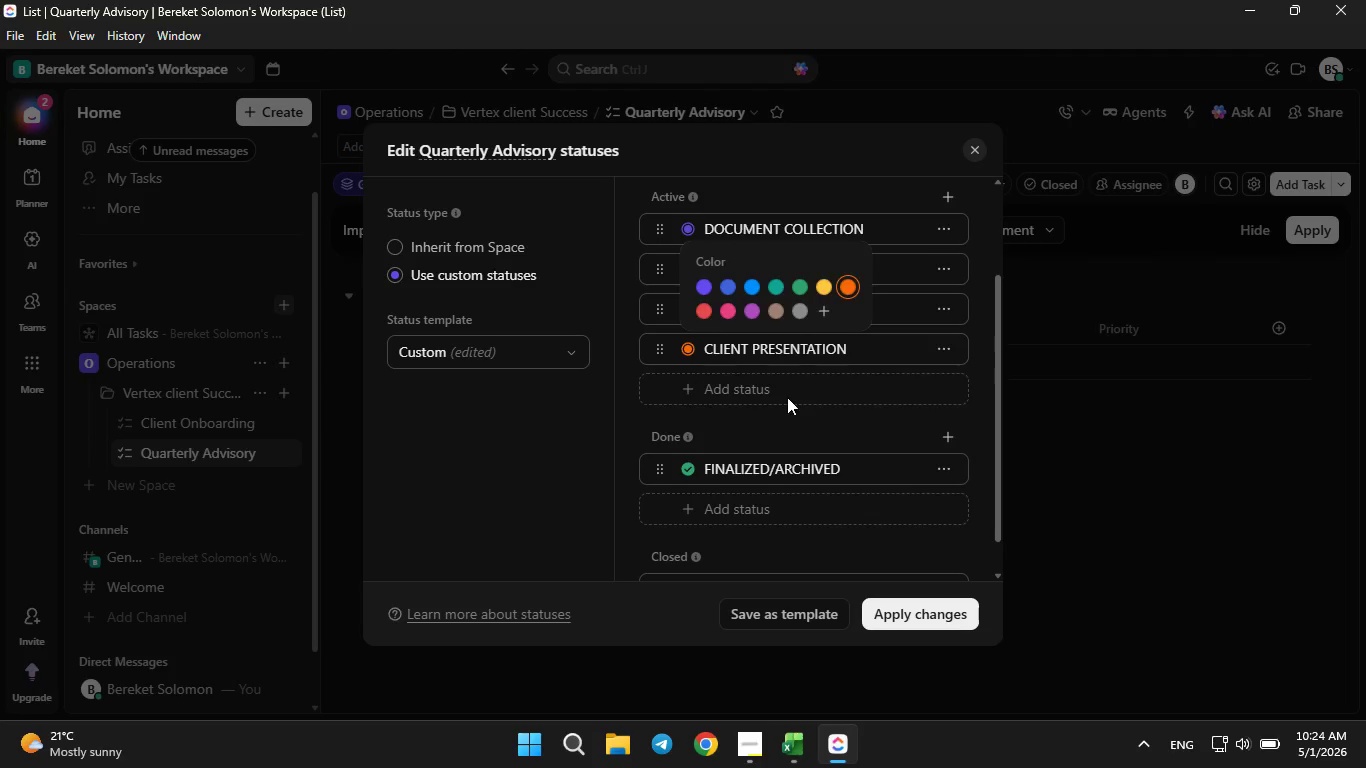 
double_click([787, 397])
 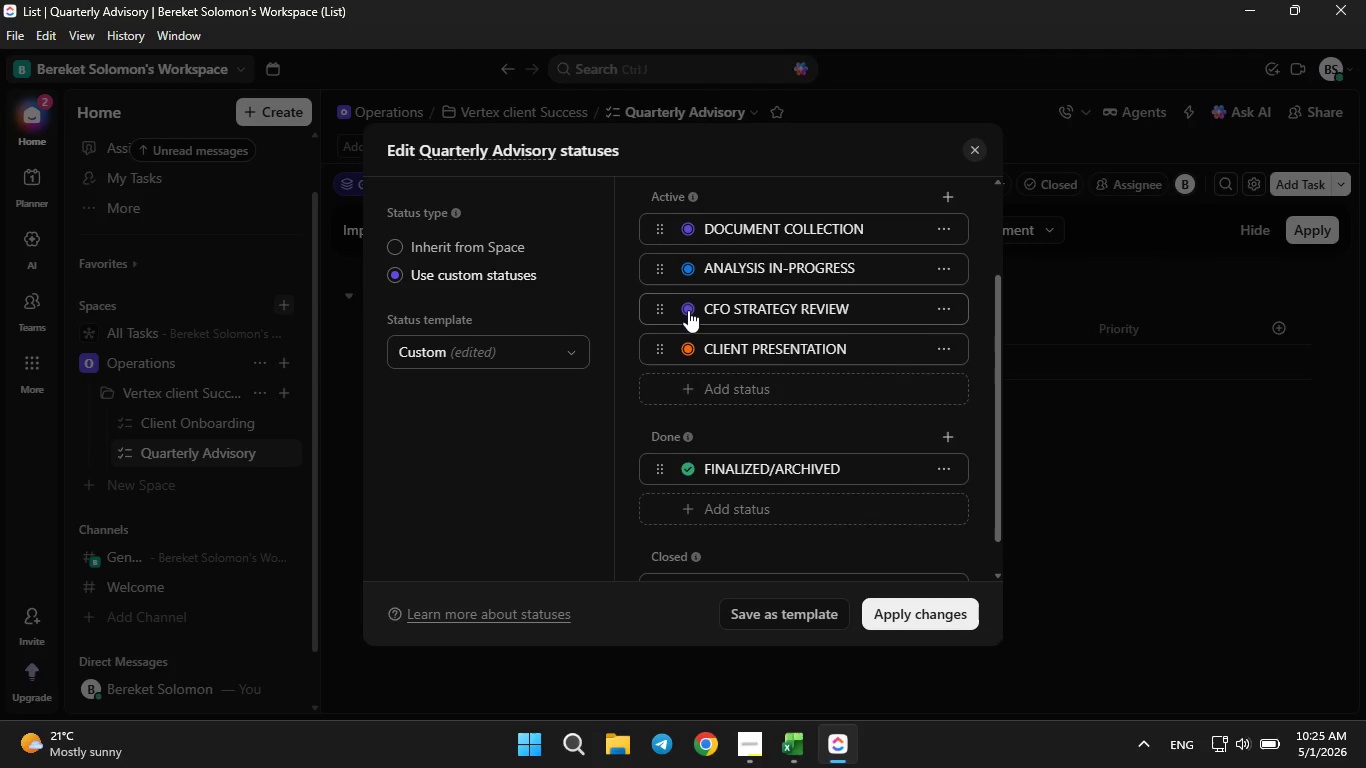 
left_click([688, 306])
 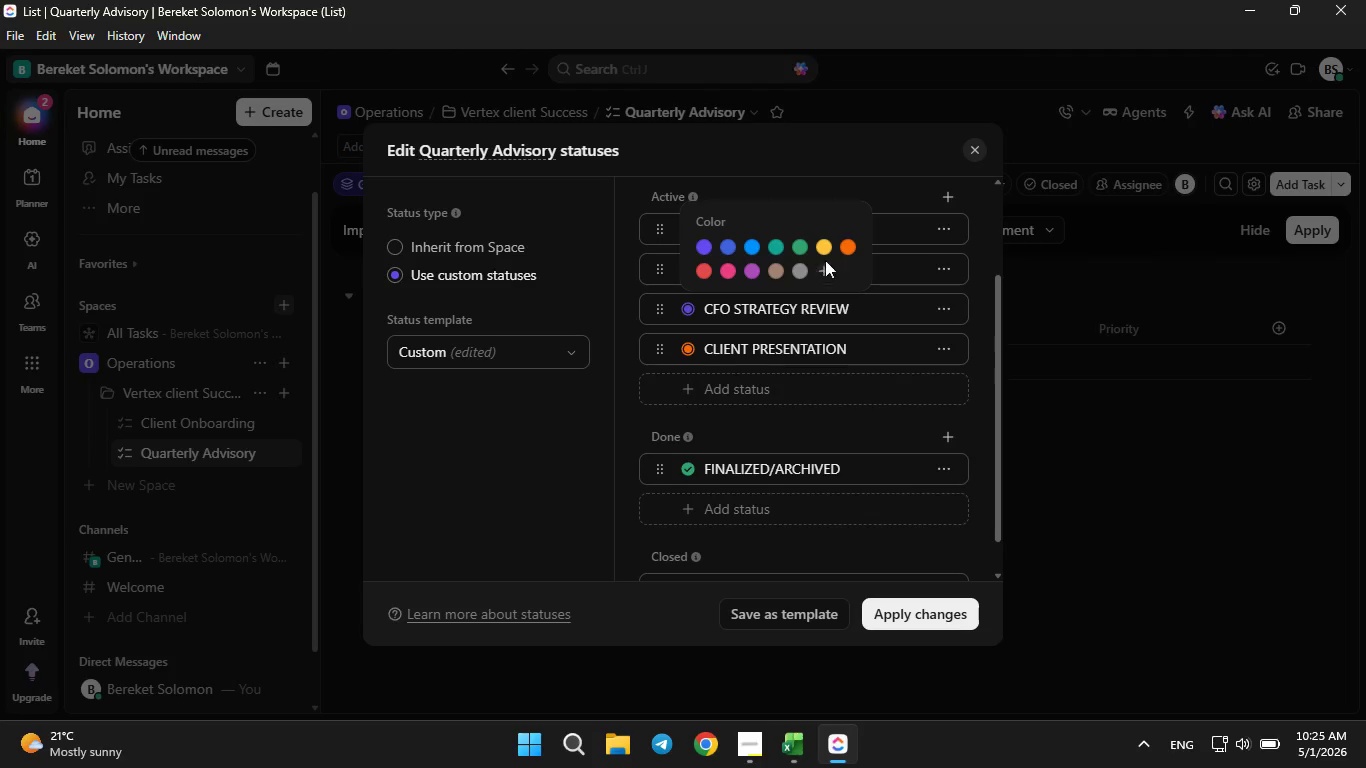 
left_click([821, 254])
 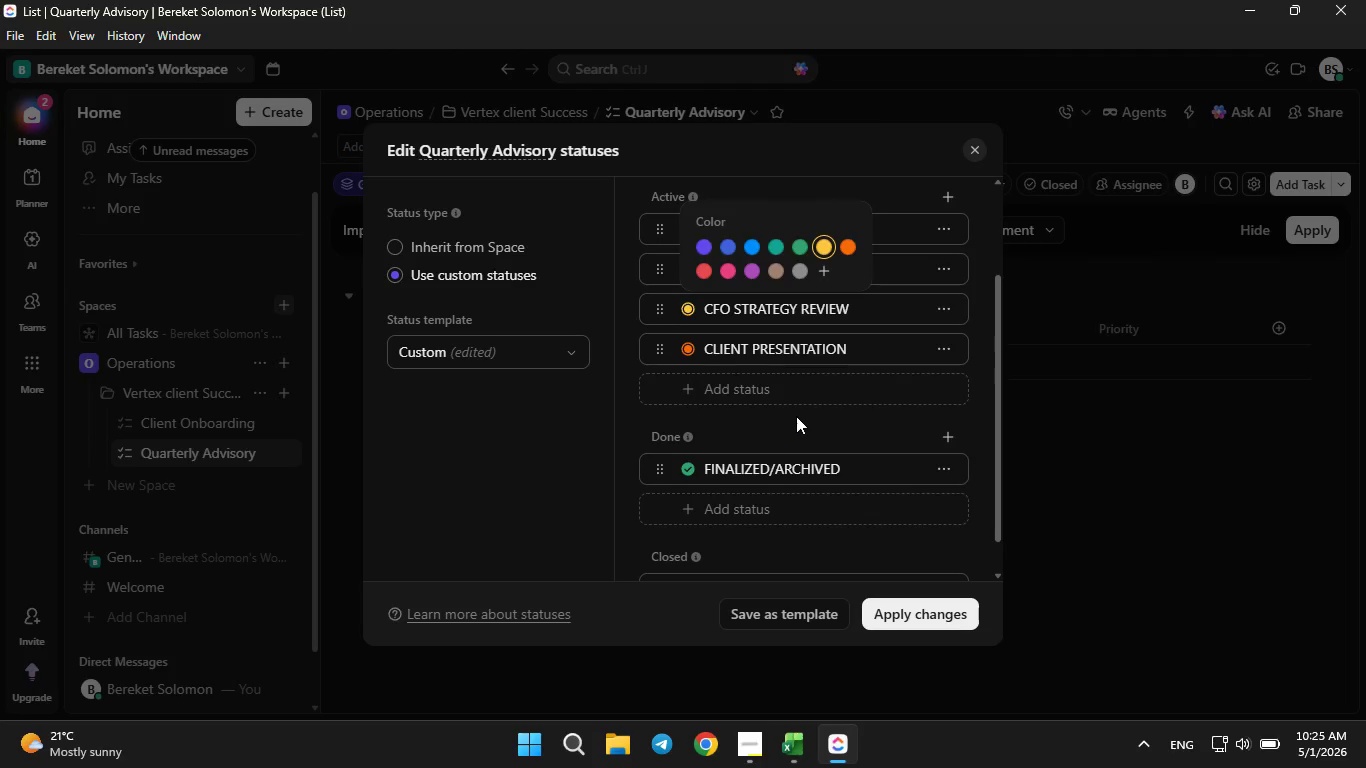 
left_click([796, 416])
 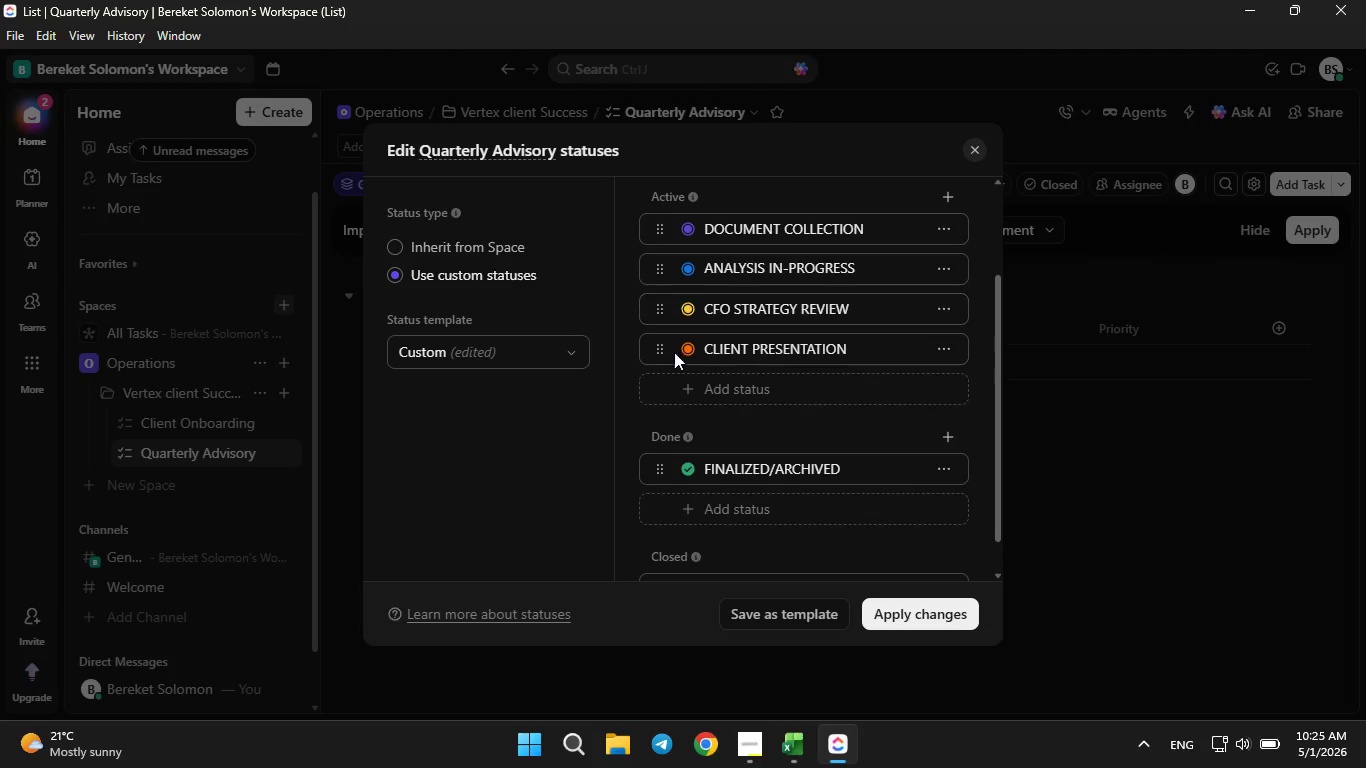 
scroll: coordinate [745, 369], scroll_direction: down, amount: 2.0
 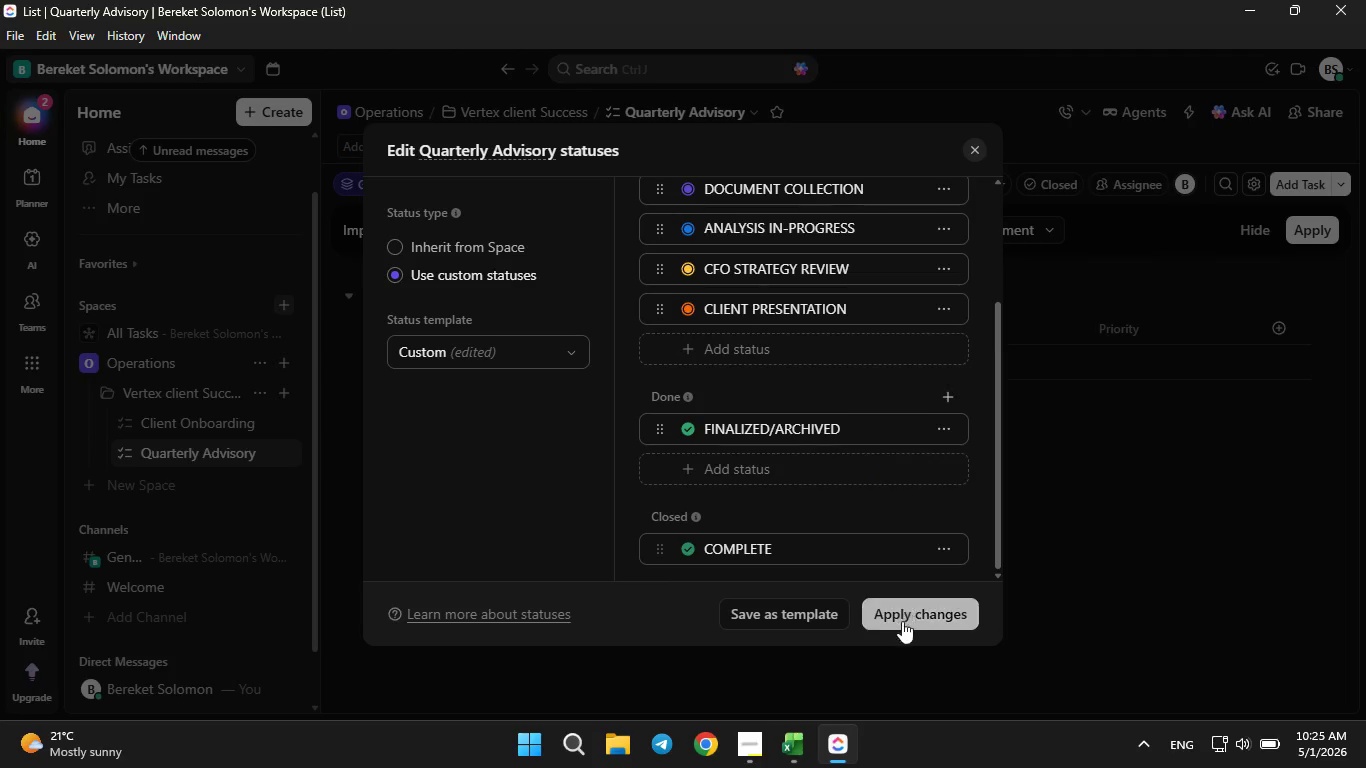 
left_click([904, 618])
 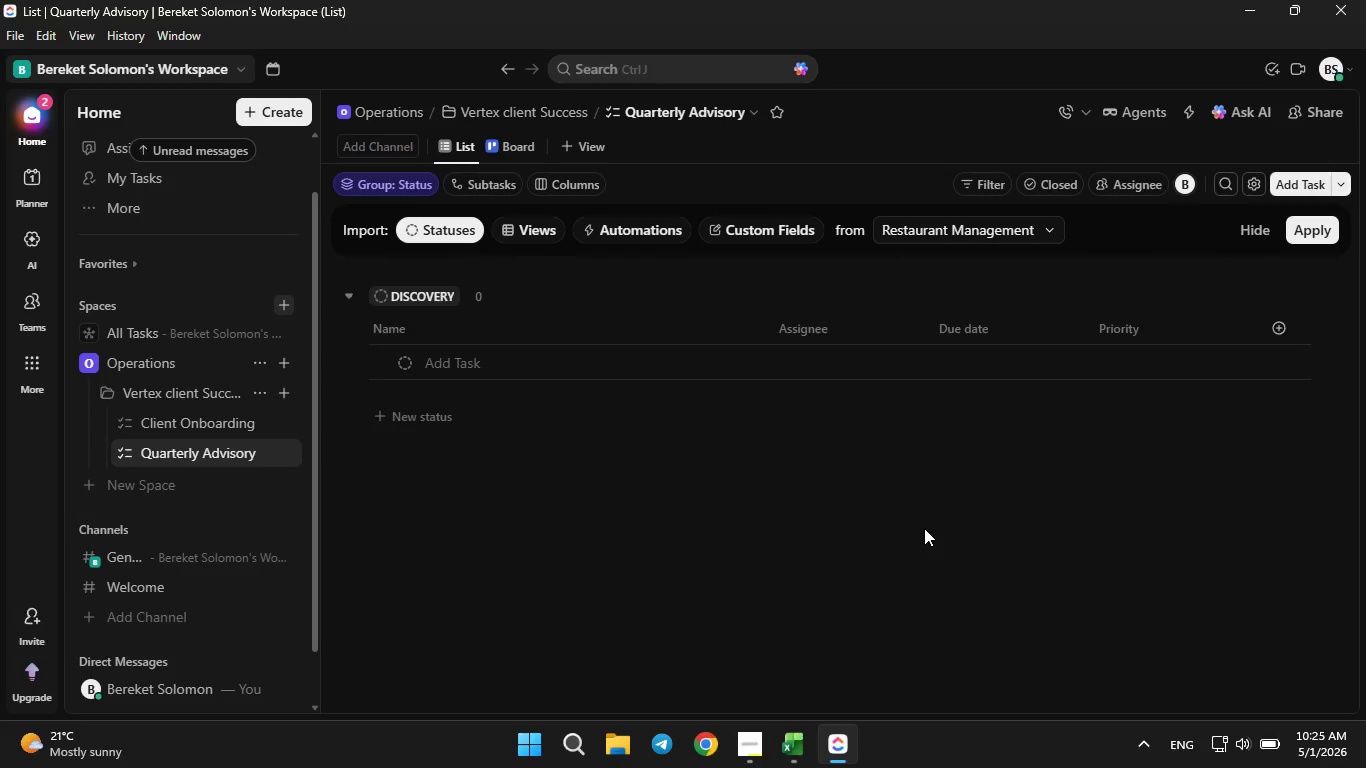 
wait(30.9)
 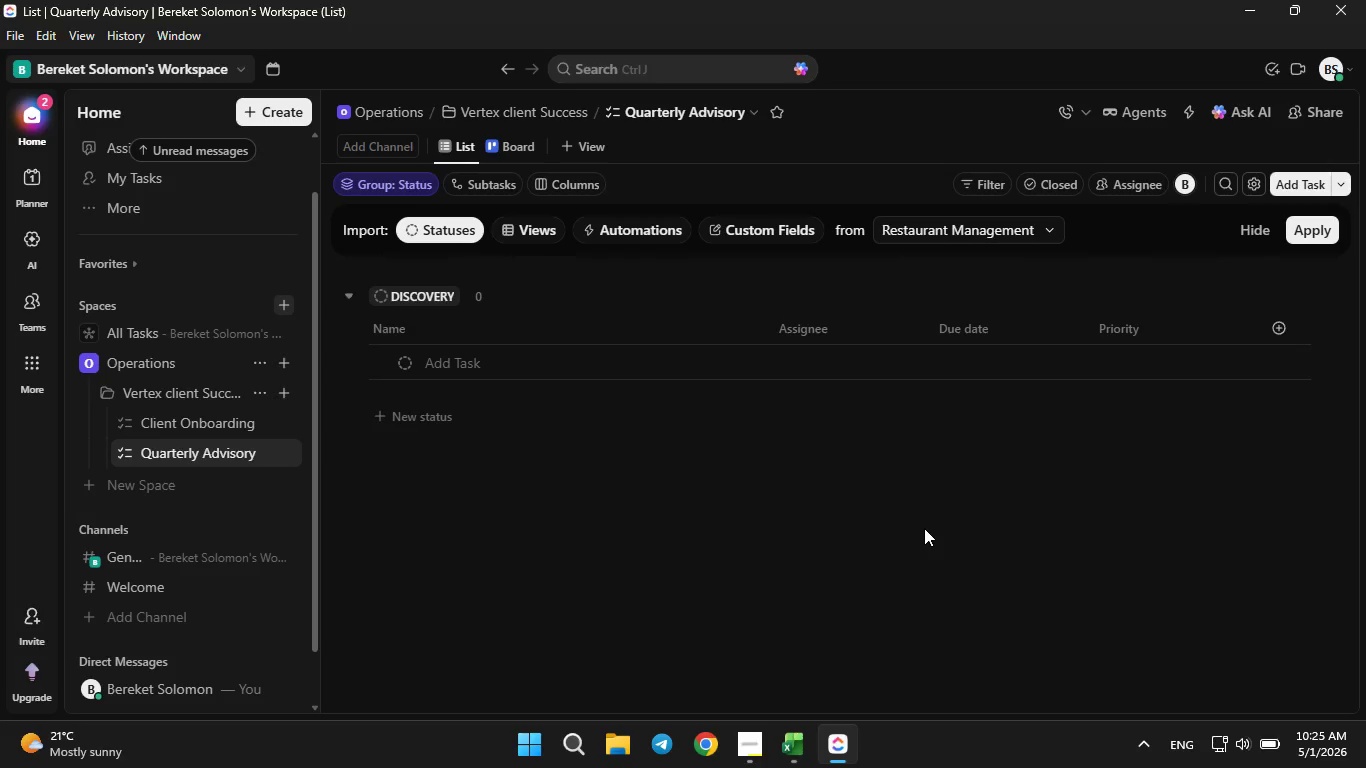 
mouse_move([244, 421])
 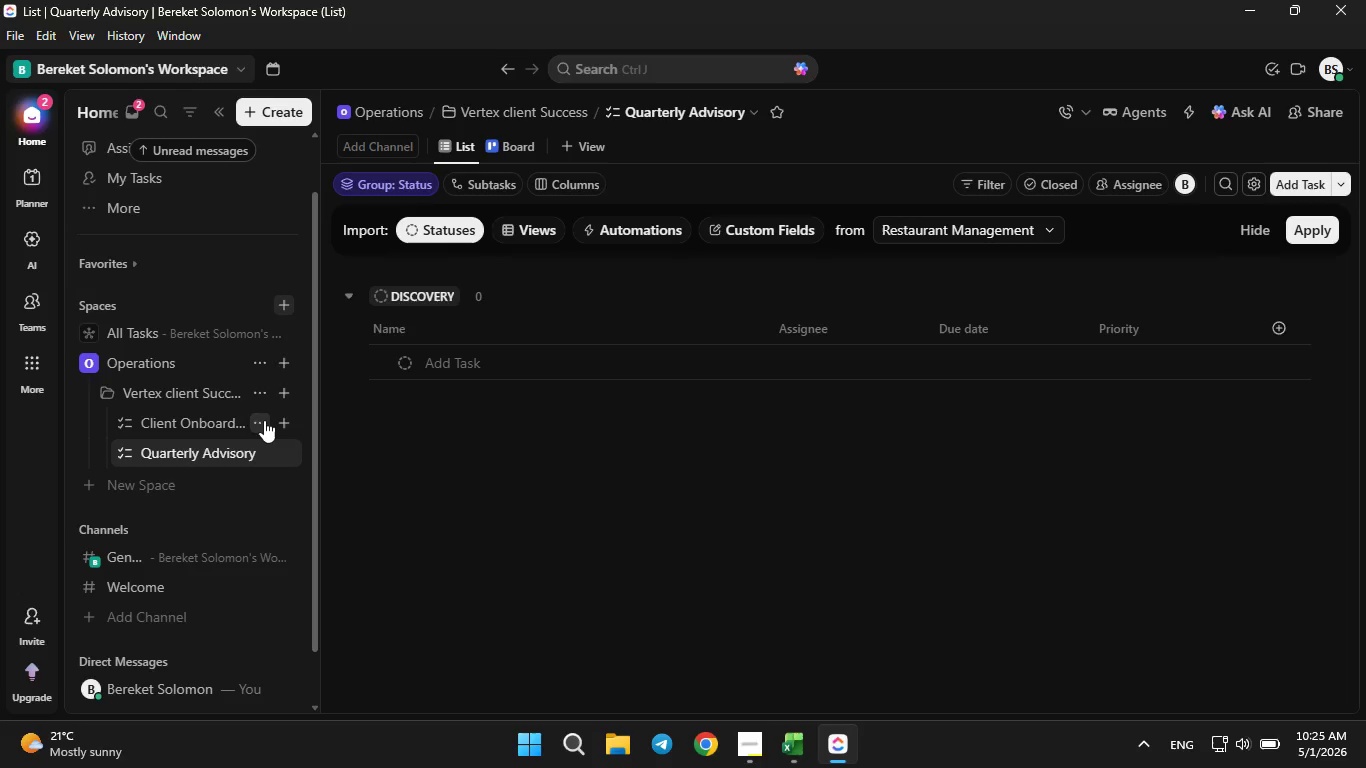 
left_click([264, 420])
 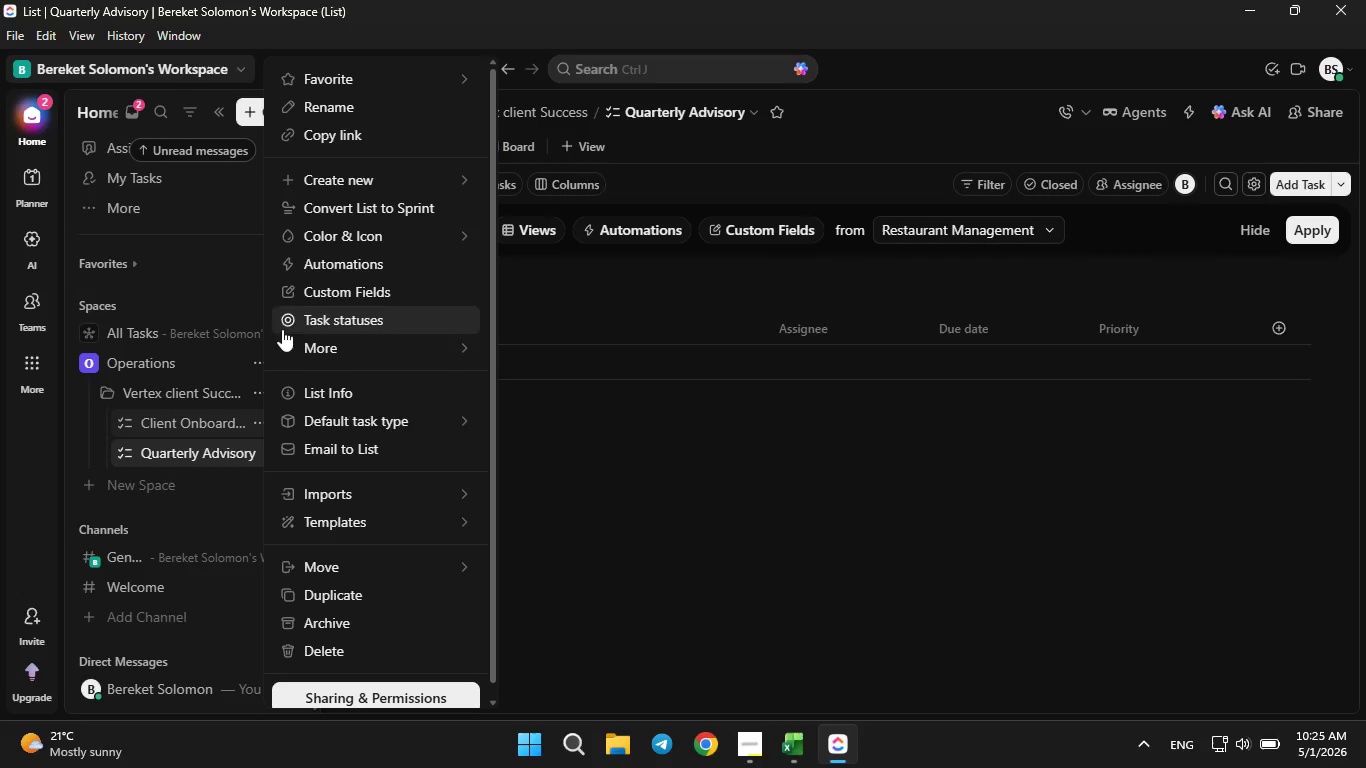 
double_click([165, 421])
 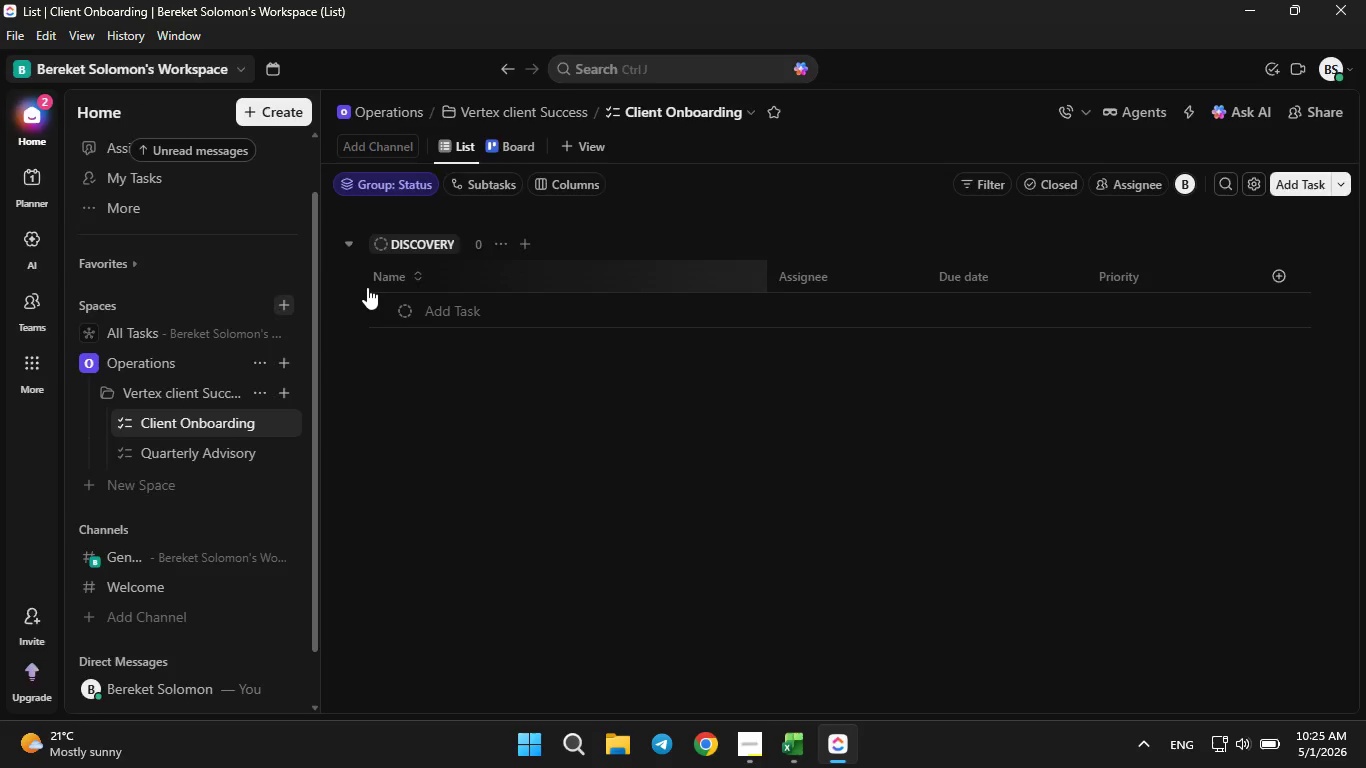 
wait(10.23)
 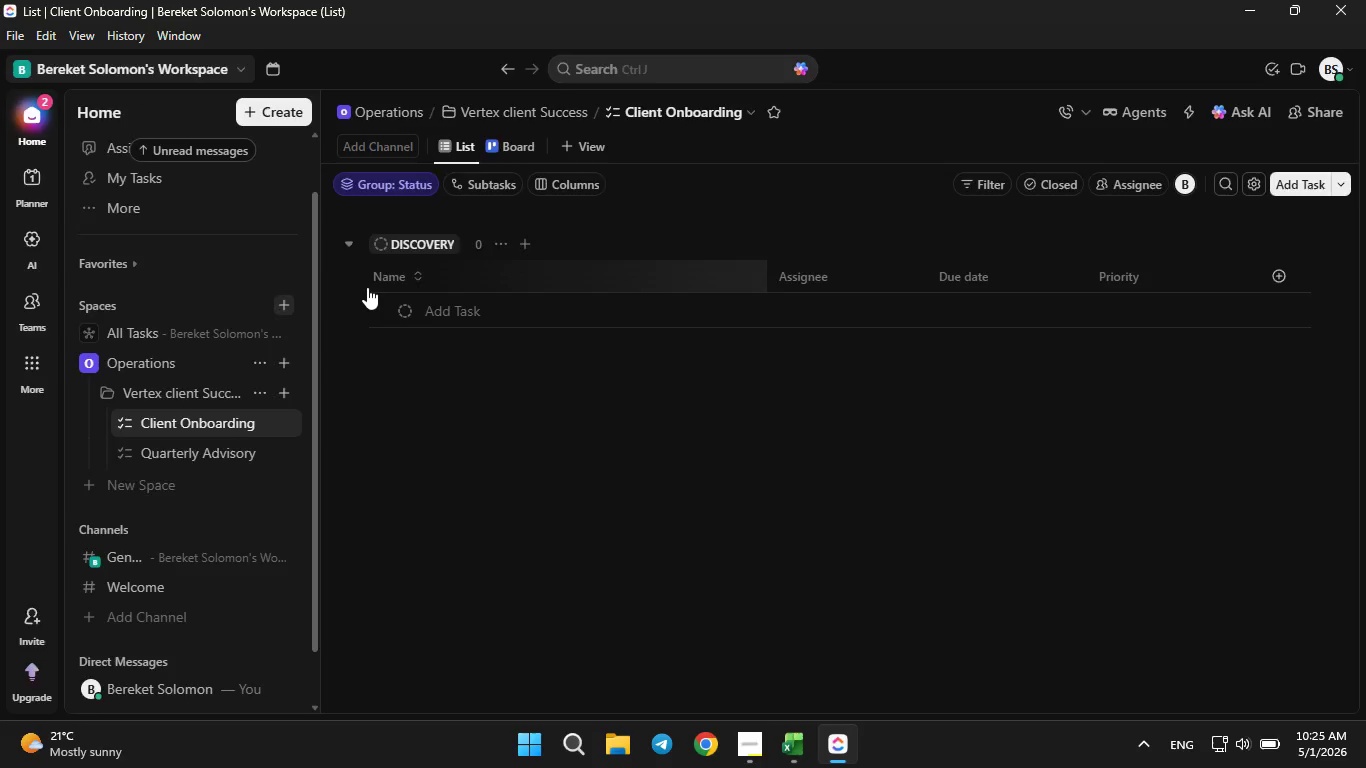 
left_click([803, 311])
 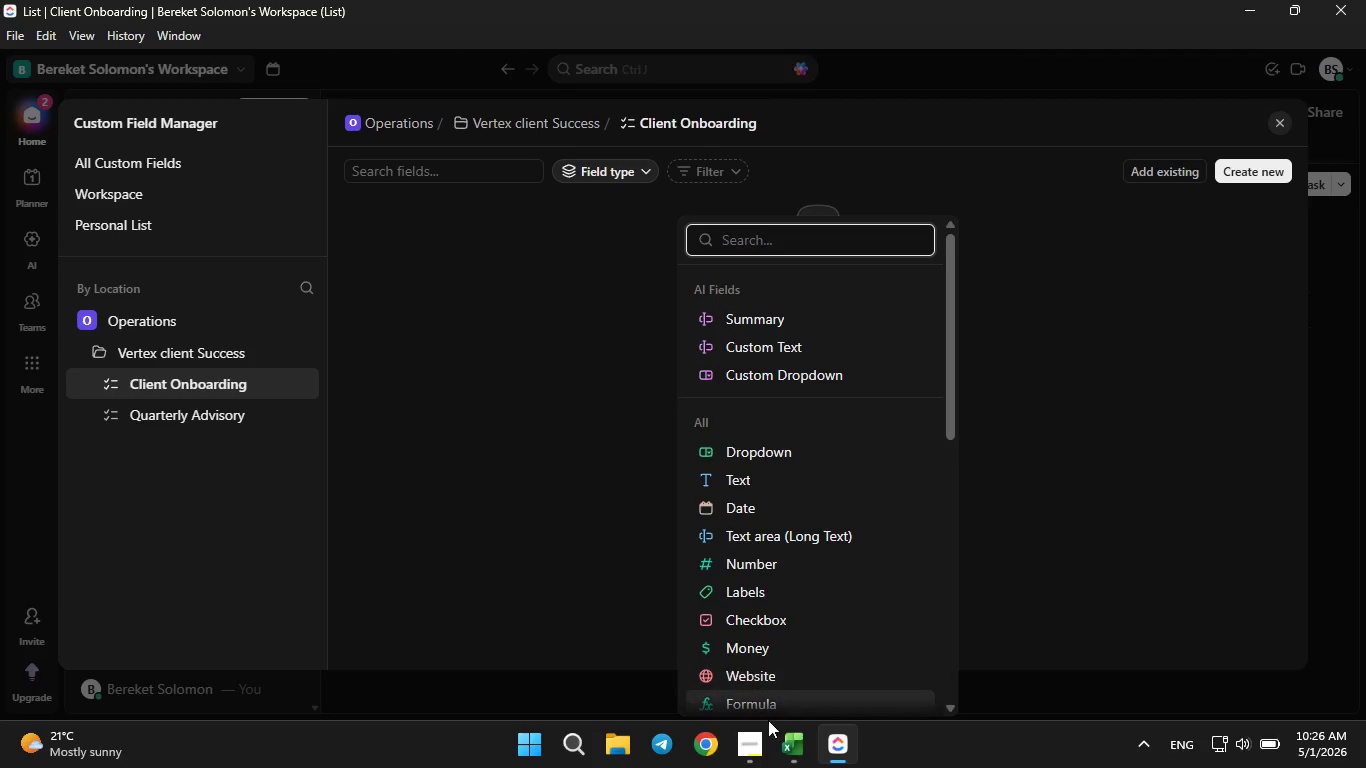 
left_click([783, 764])
 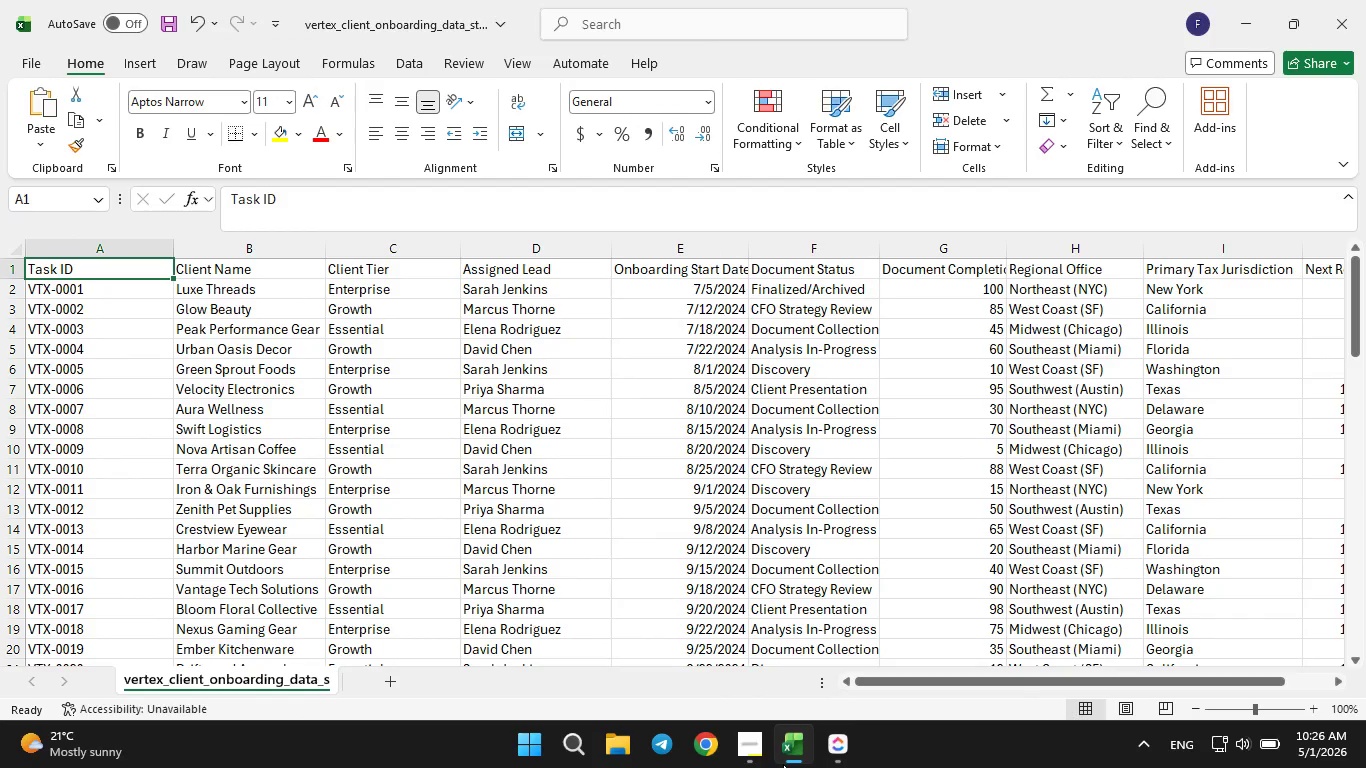 
left_click([783, 761])
 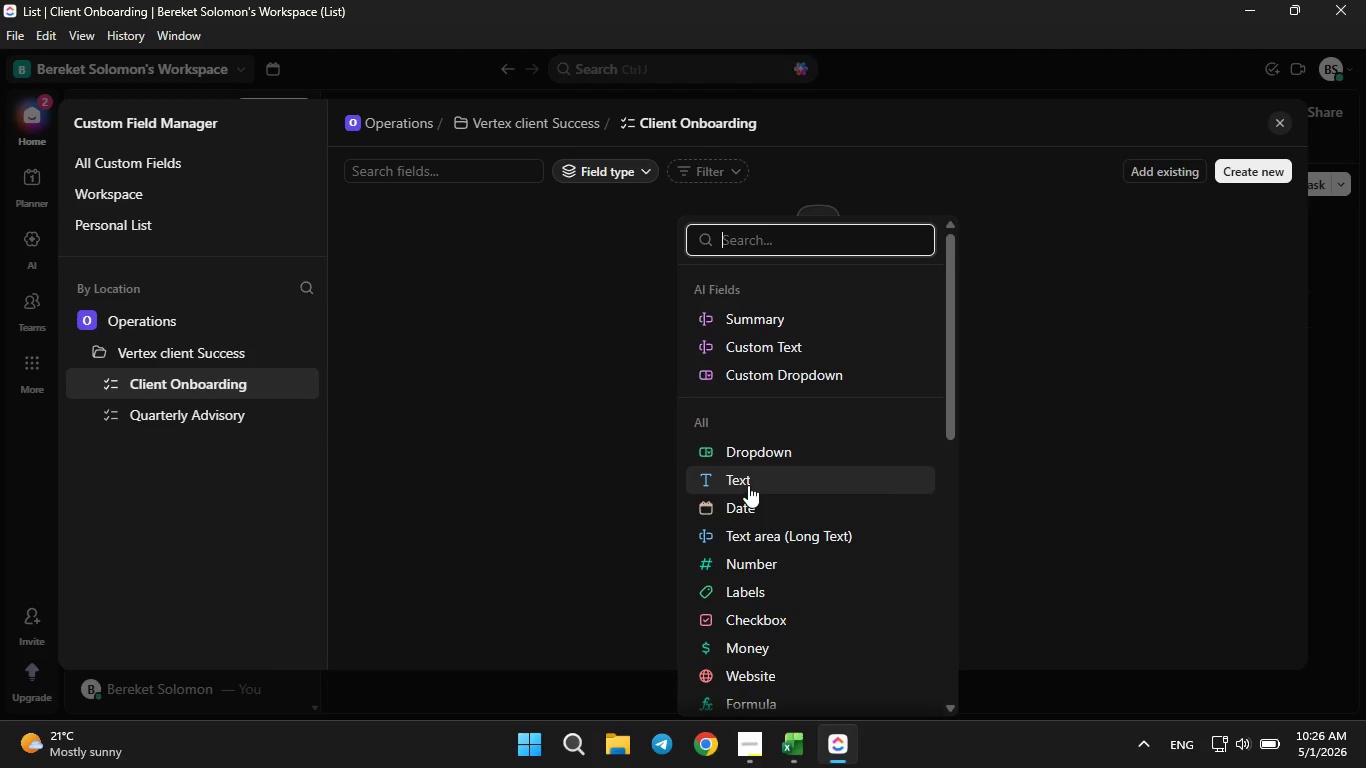 
left_click([748, 485])
 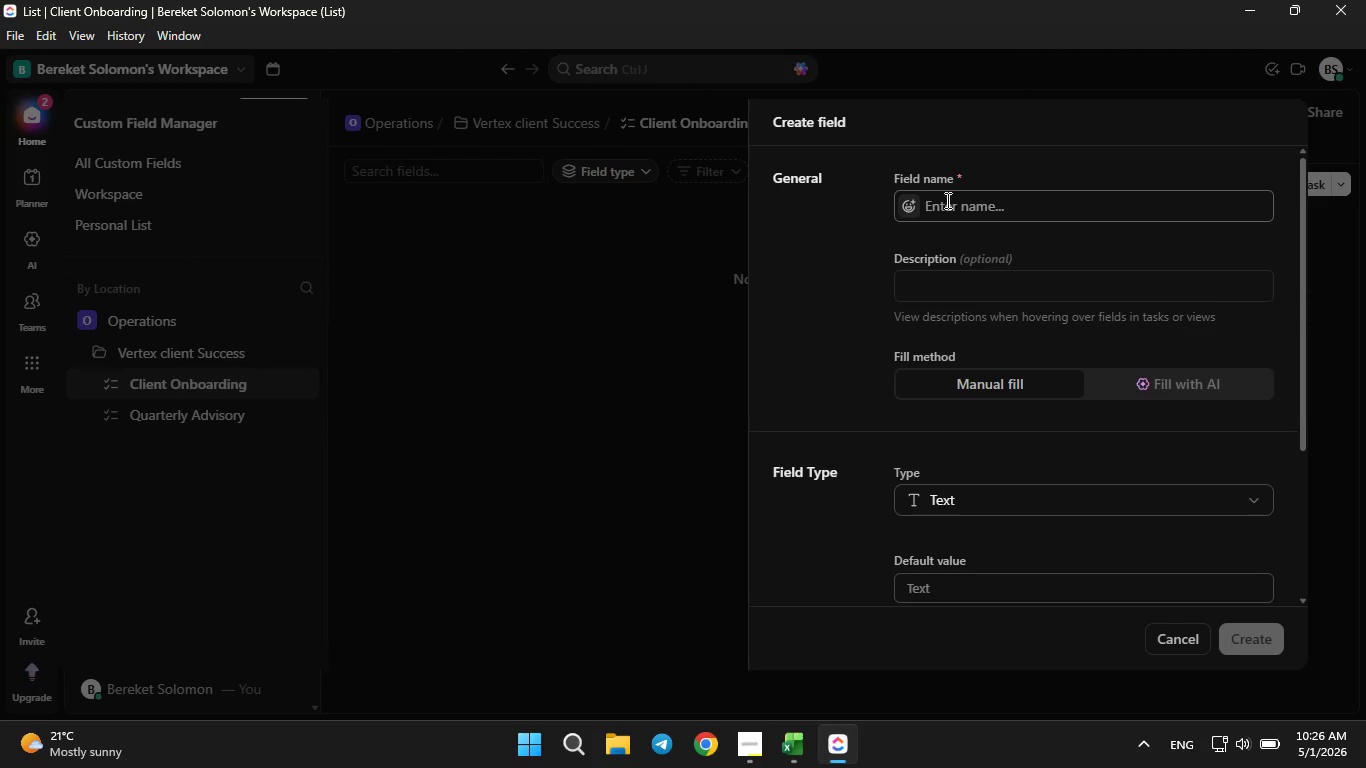 
left_click([946, 200])
 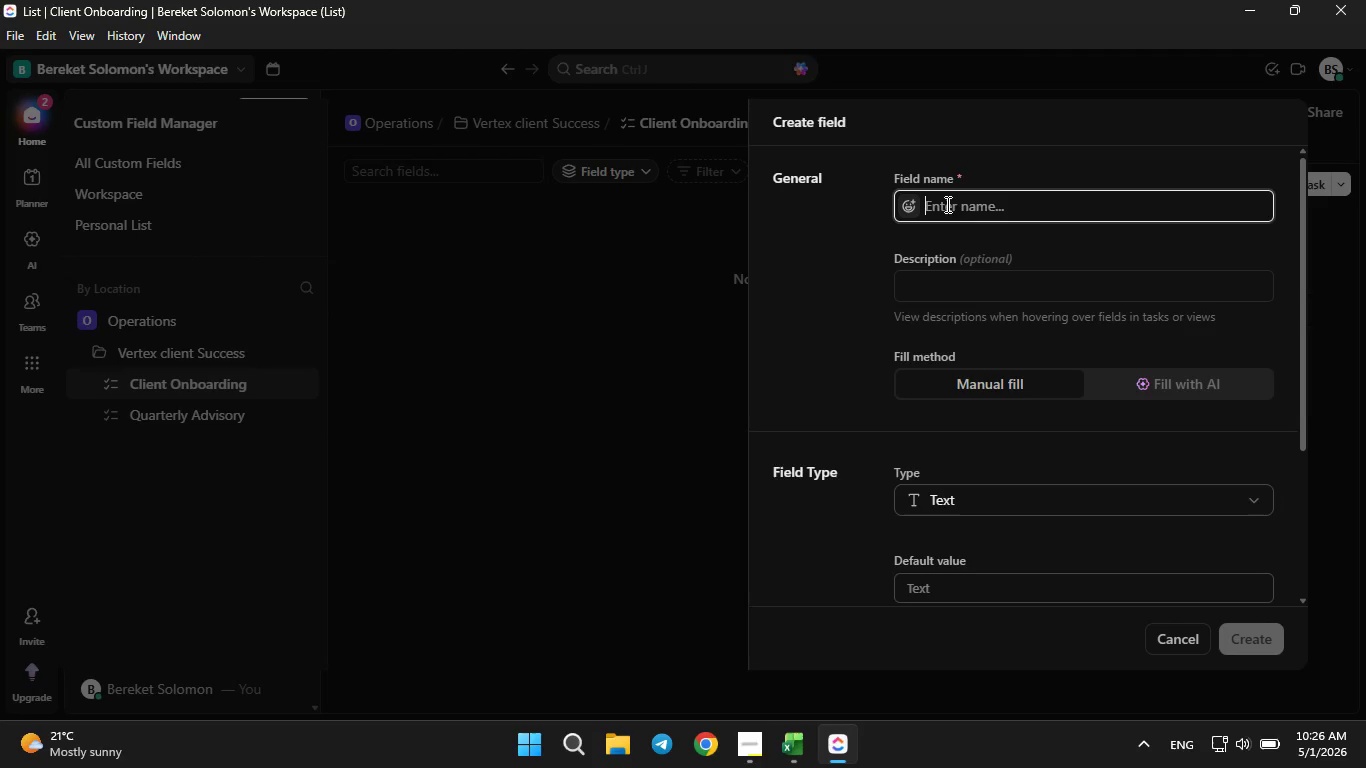 
type(Task ID)
 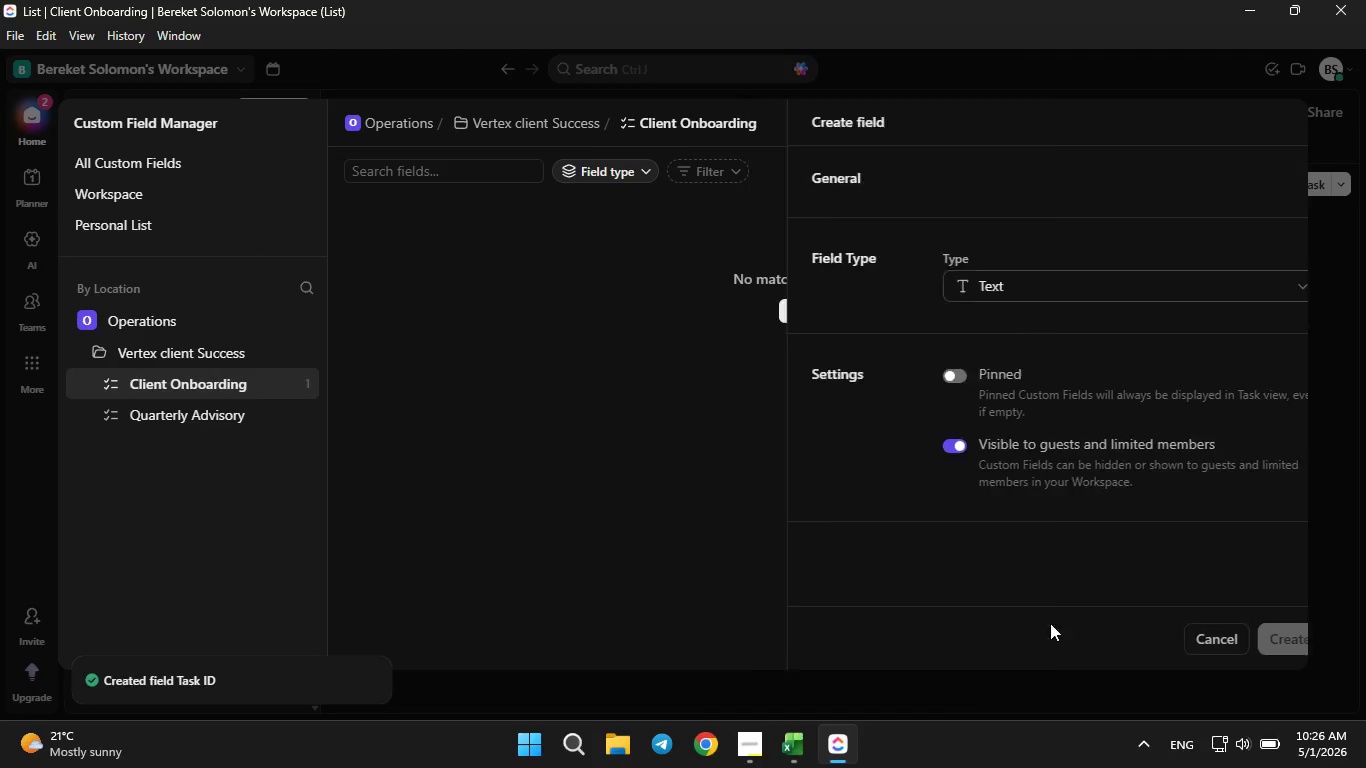 
left_click([791, 766])
 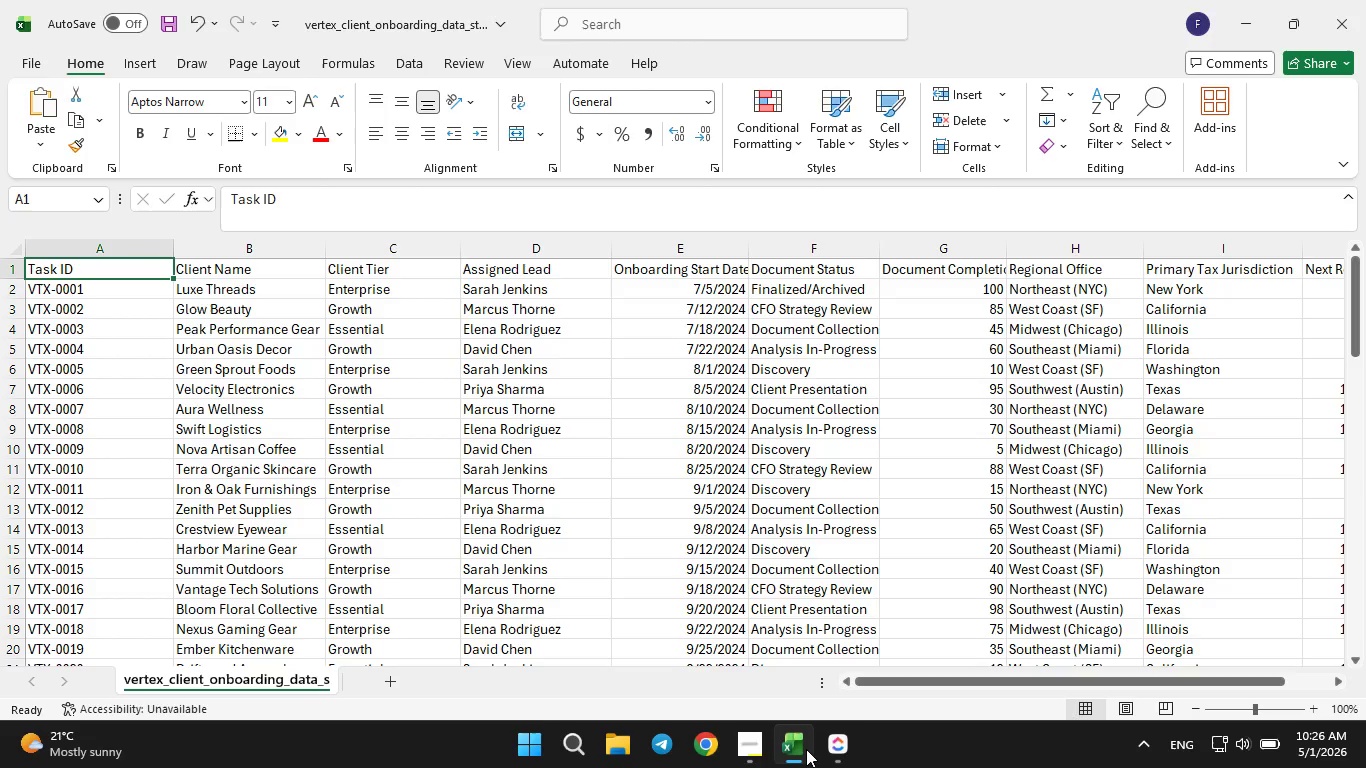 
wait(27.55)
 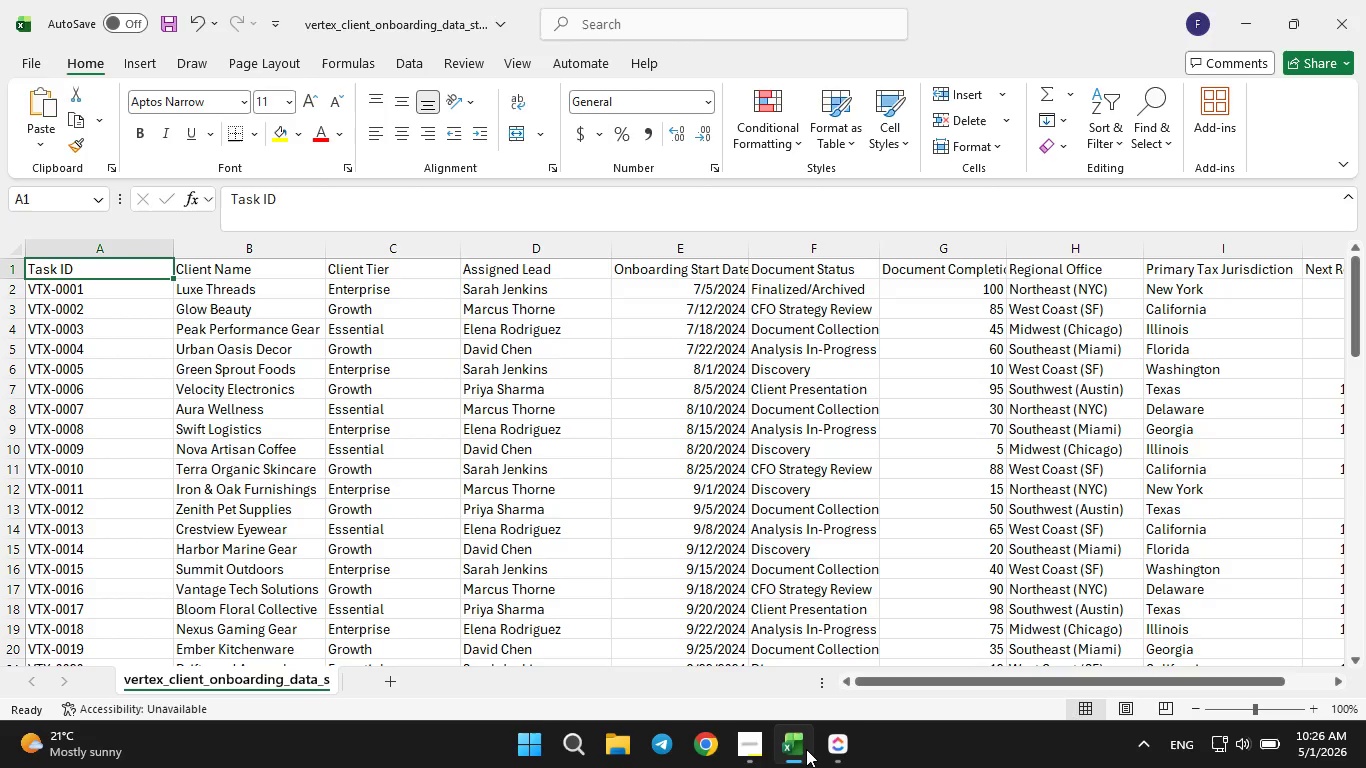 
left_click([826, 749])
 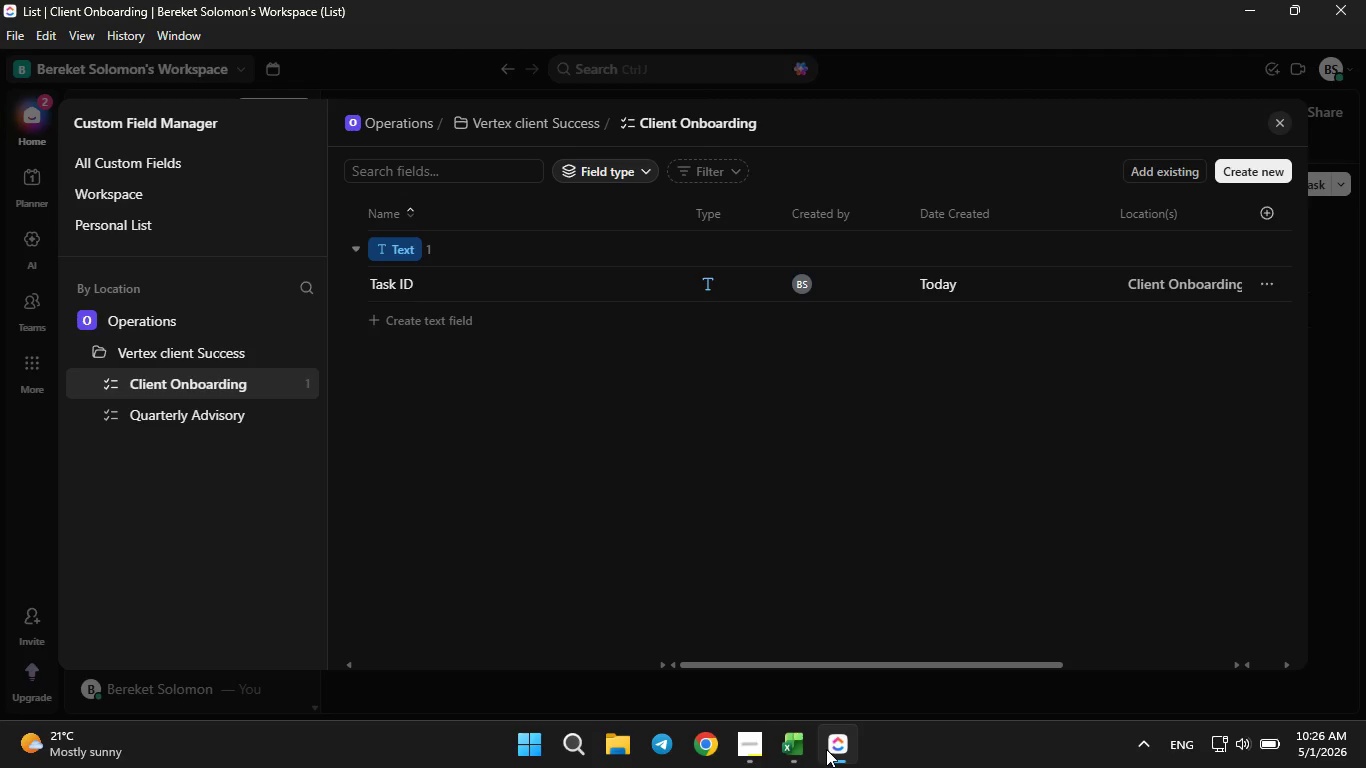 
left_click([826, 748])
 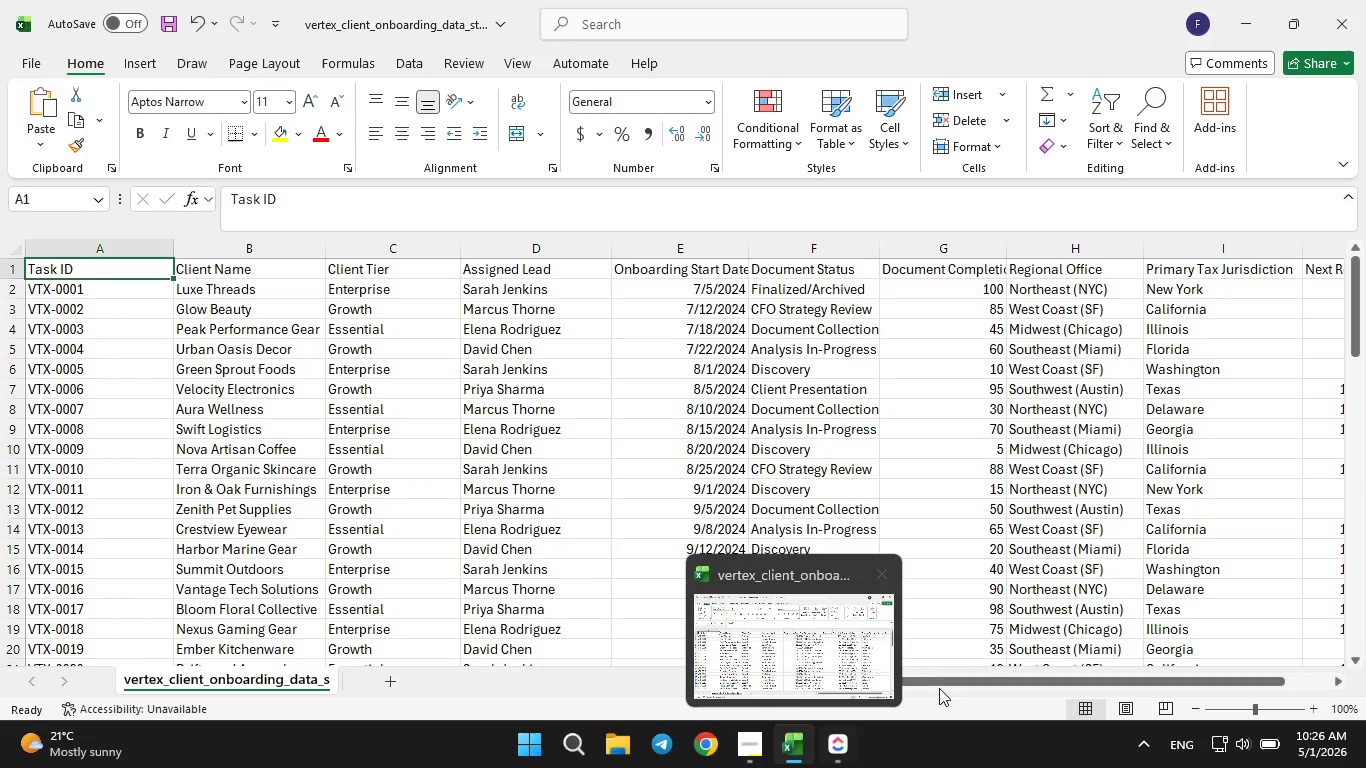 
wait(7.59)
 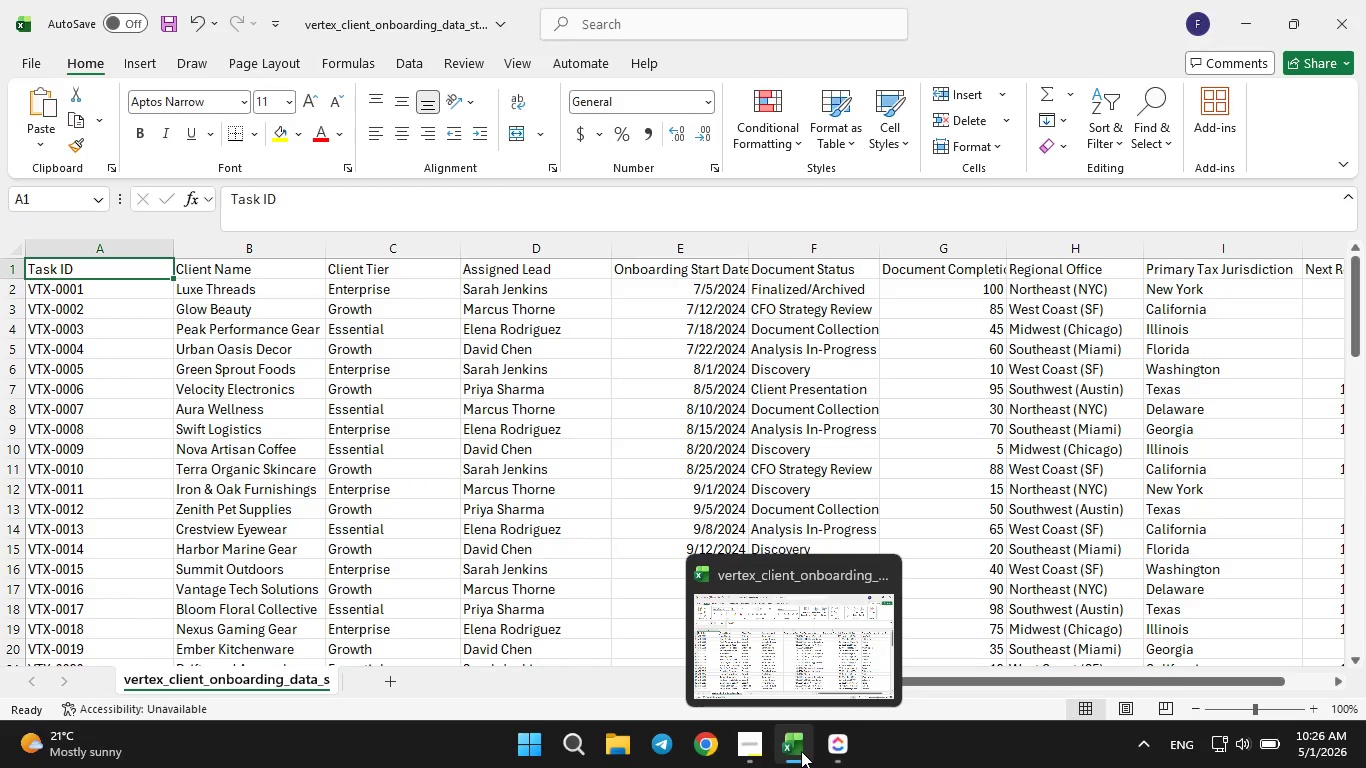 
left_click_drag(start_coordinate=[990, 683], to_coordinate=[1056, 670])
 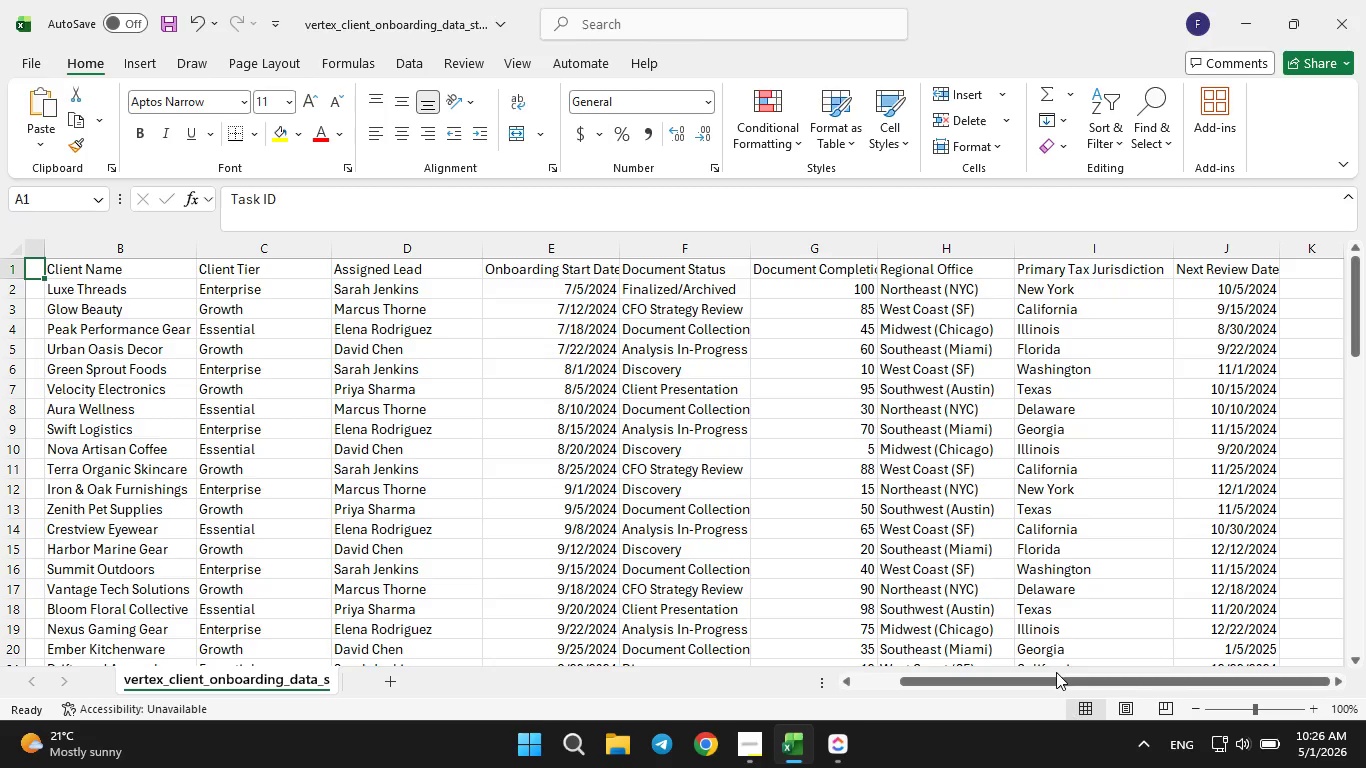 
double_click([1056, 670])
 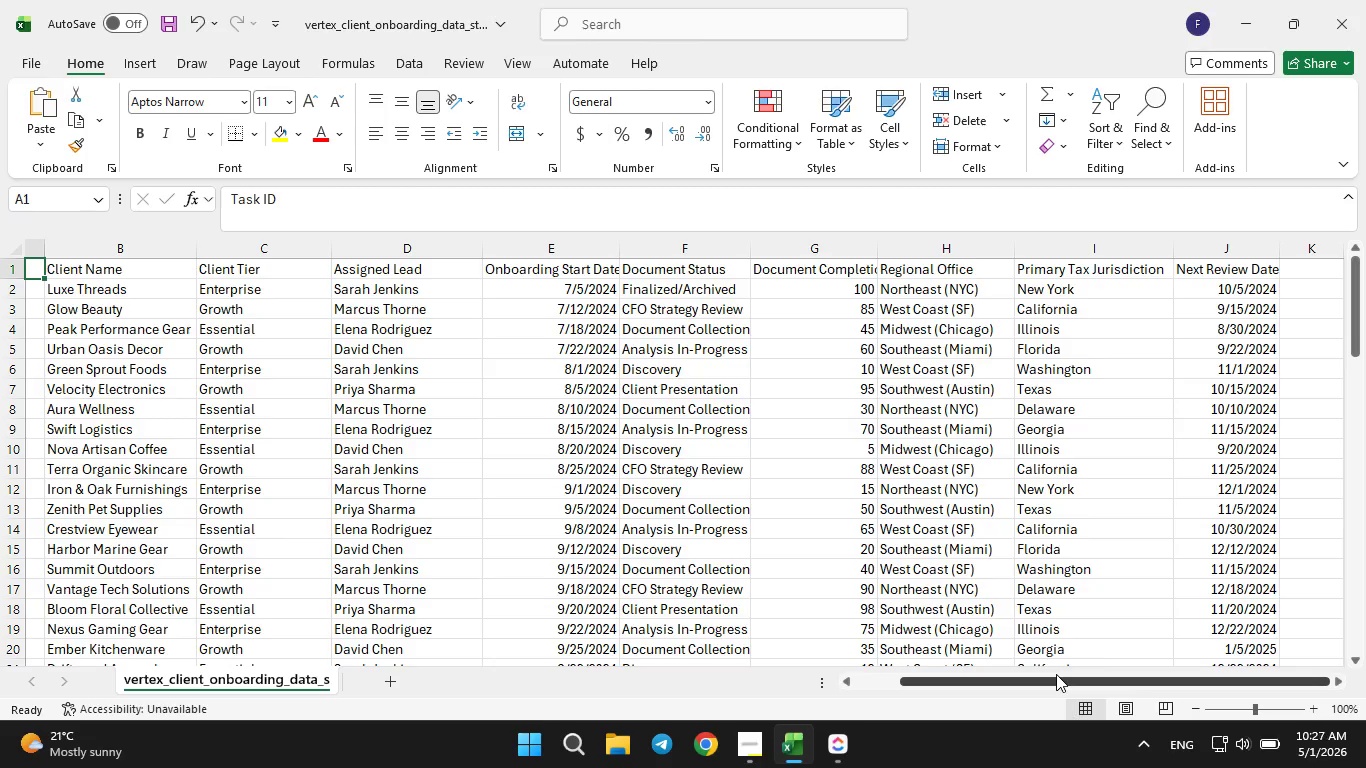 
left_click_drag(start_coordinate=[1056, 674], to_coordinate=[1009, 685])
 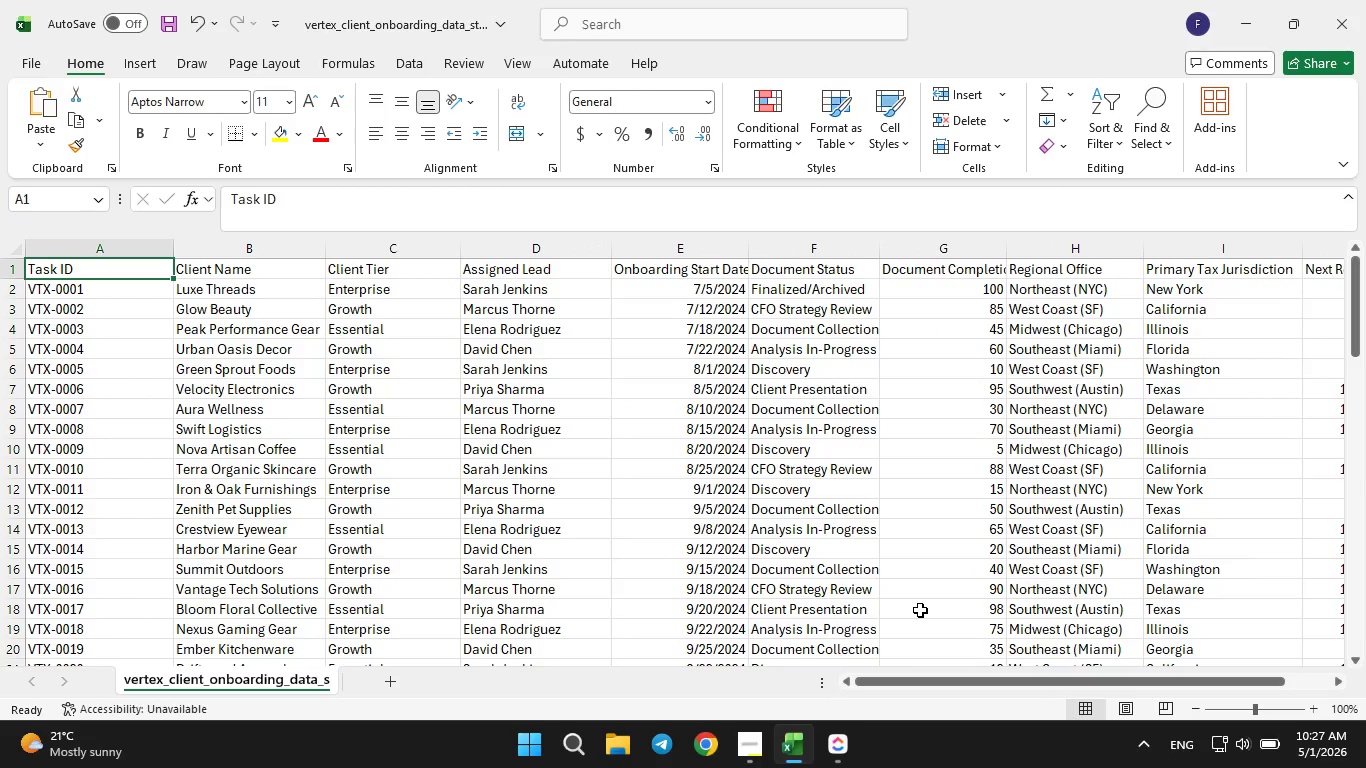 
wait(12.36)
 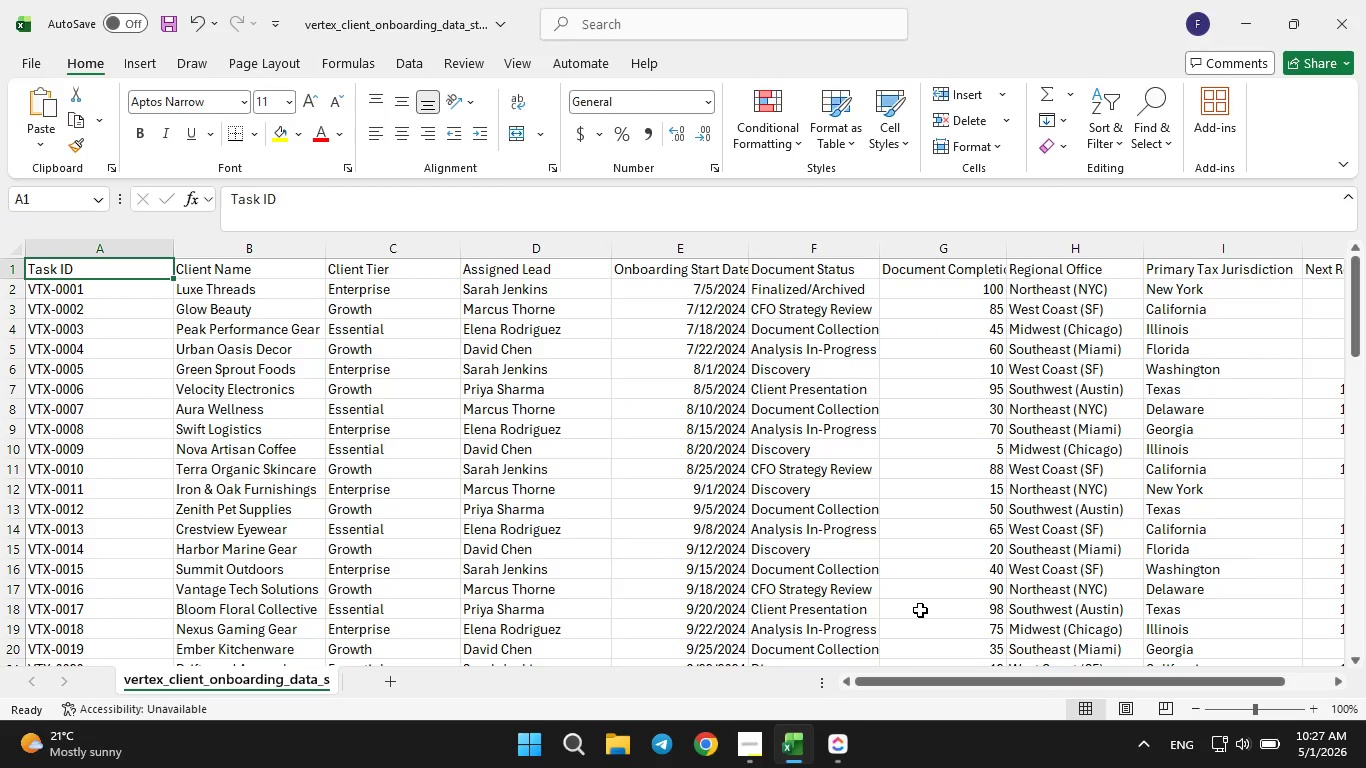 
left_click([830, 734])
 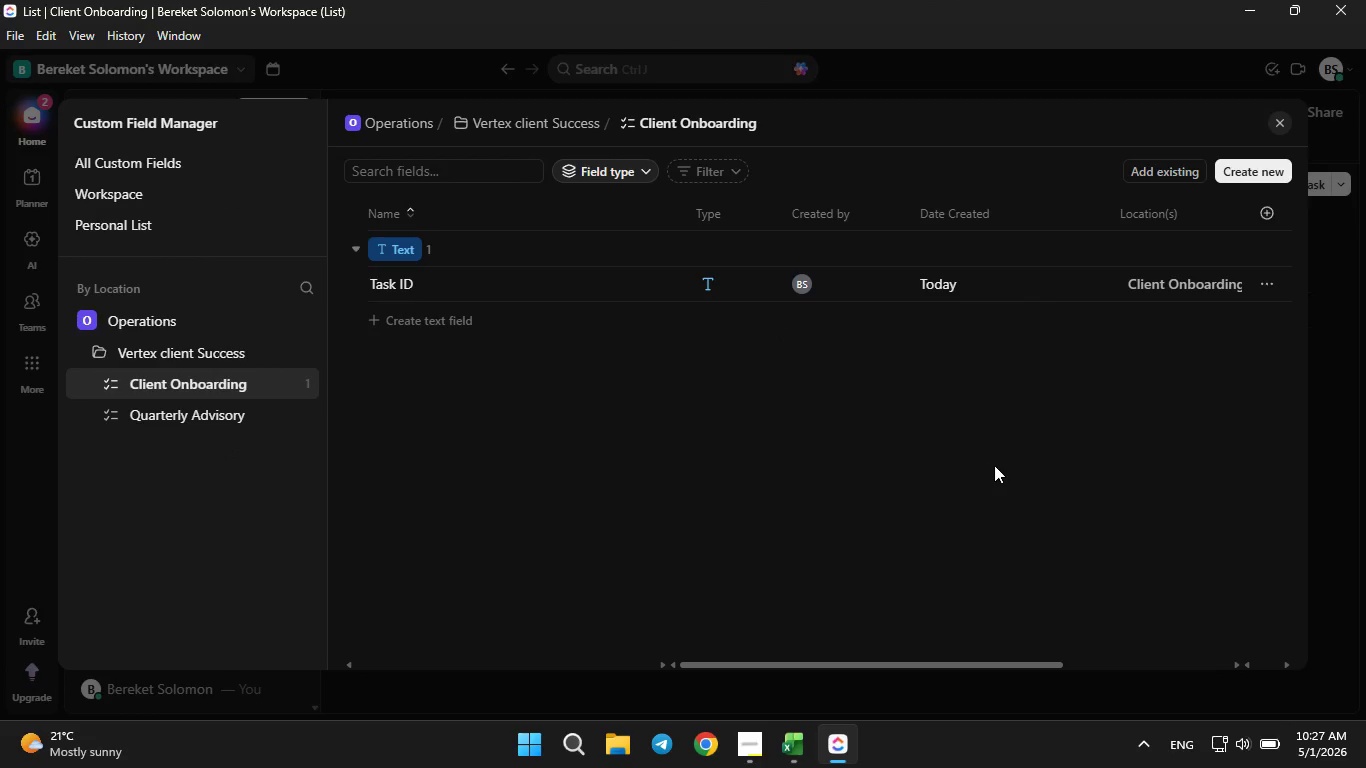 
mouse_move([1228, 193])
 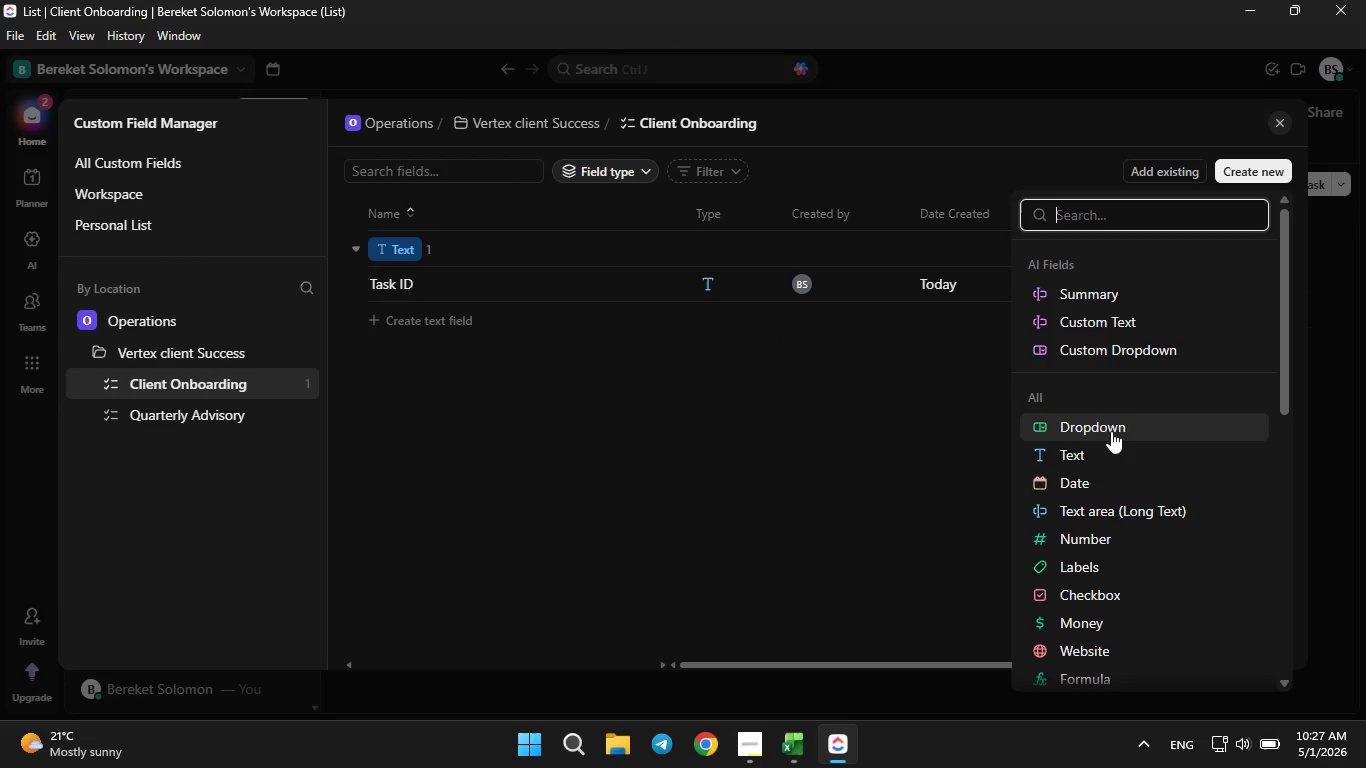 
left_click([1111, 429])
 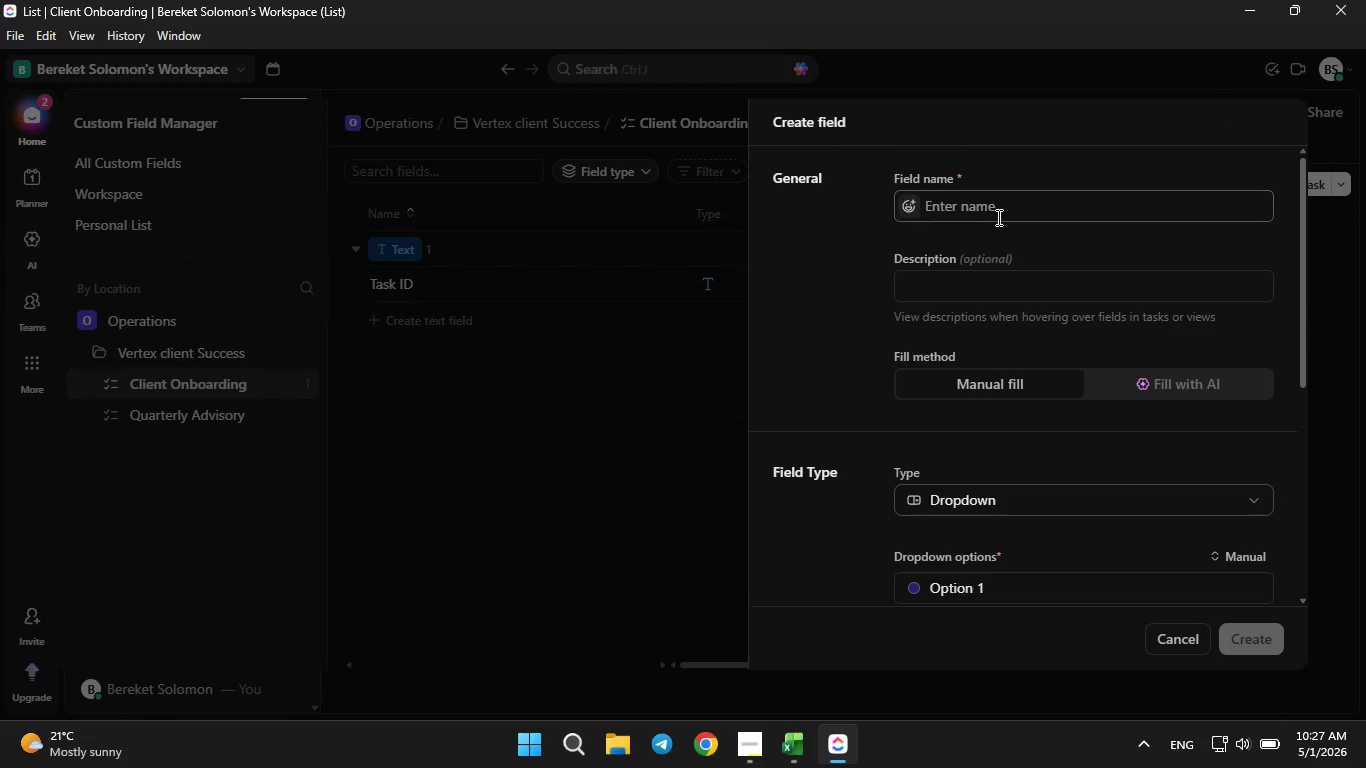 
left_click([996, 211])
 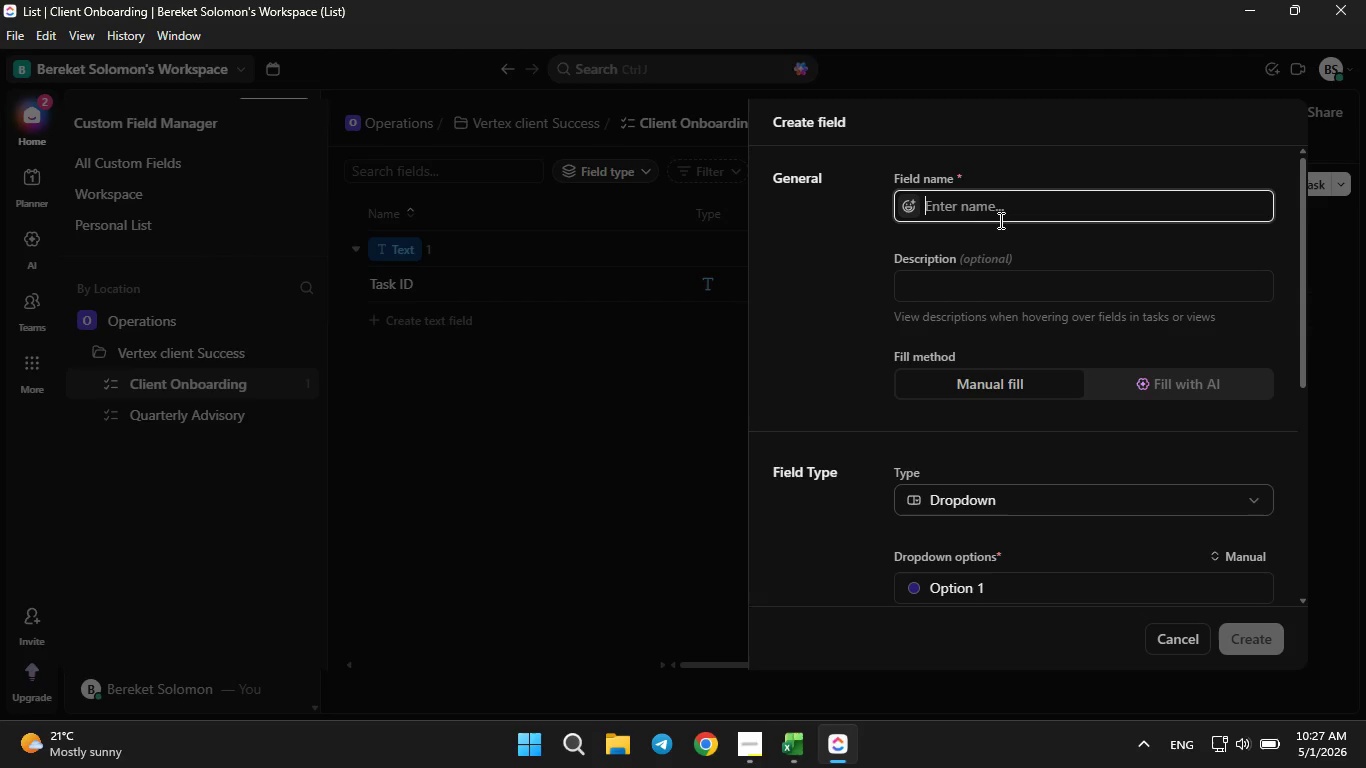 
type(Client Tier)
 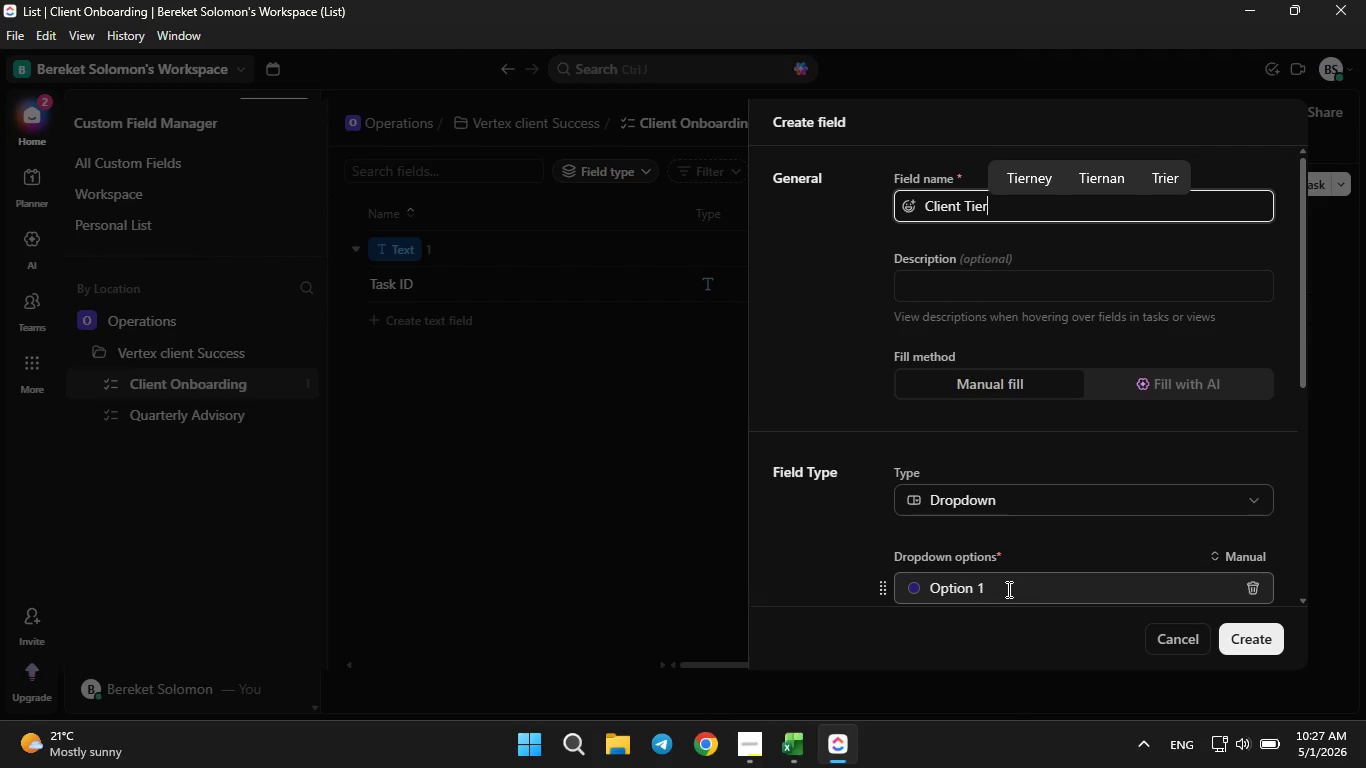 
left_click([1007, 589])
 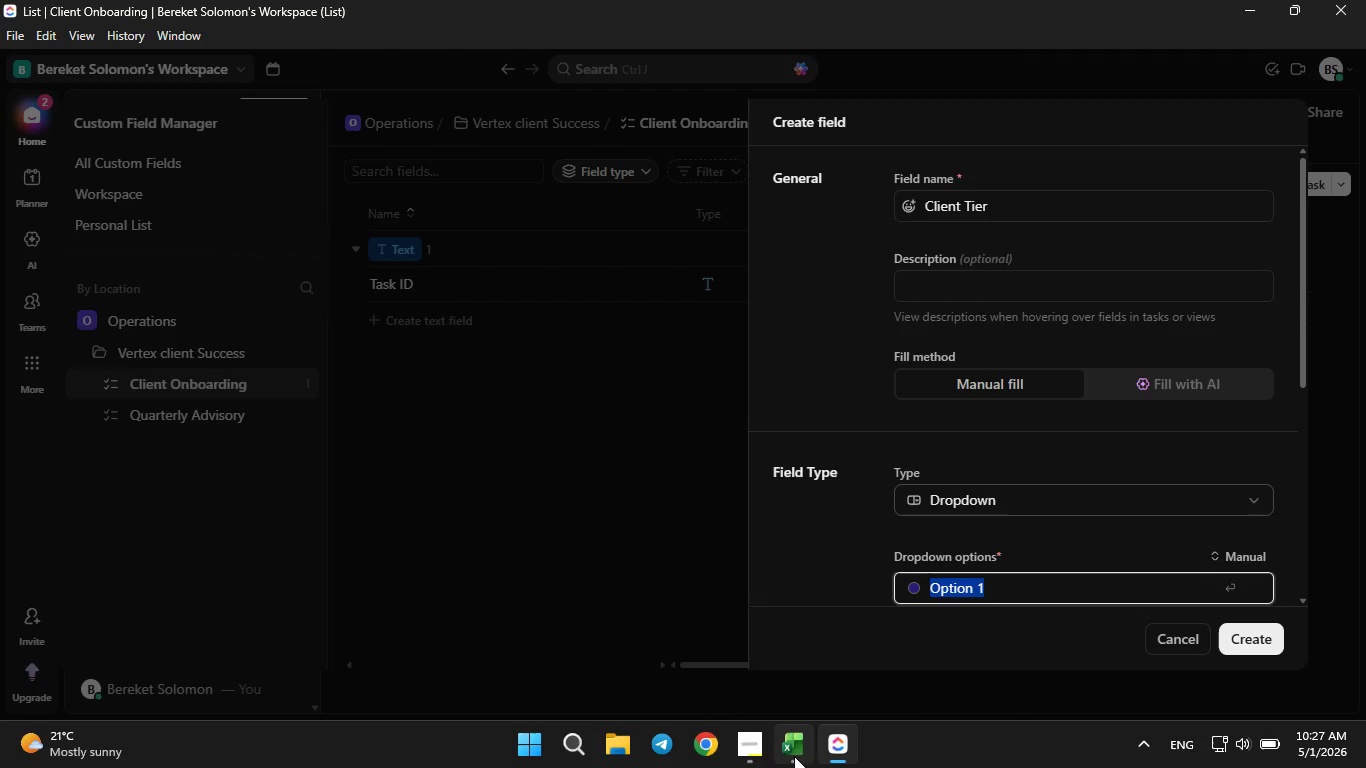 
left_click([792, 756])
 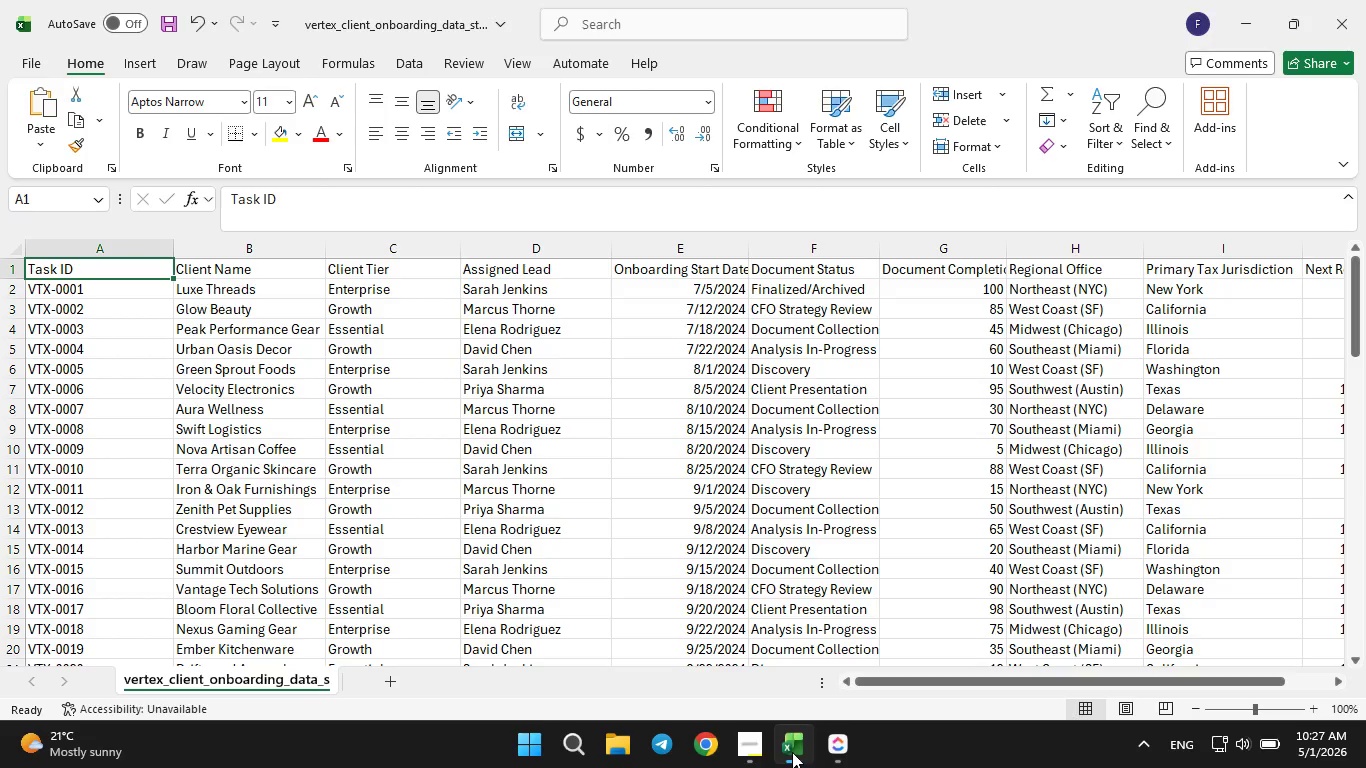 
left_click([792, 750])
 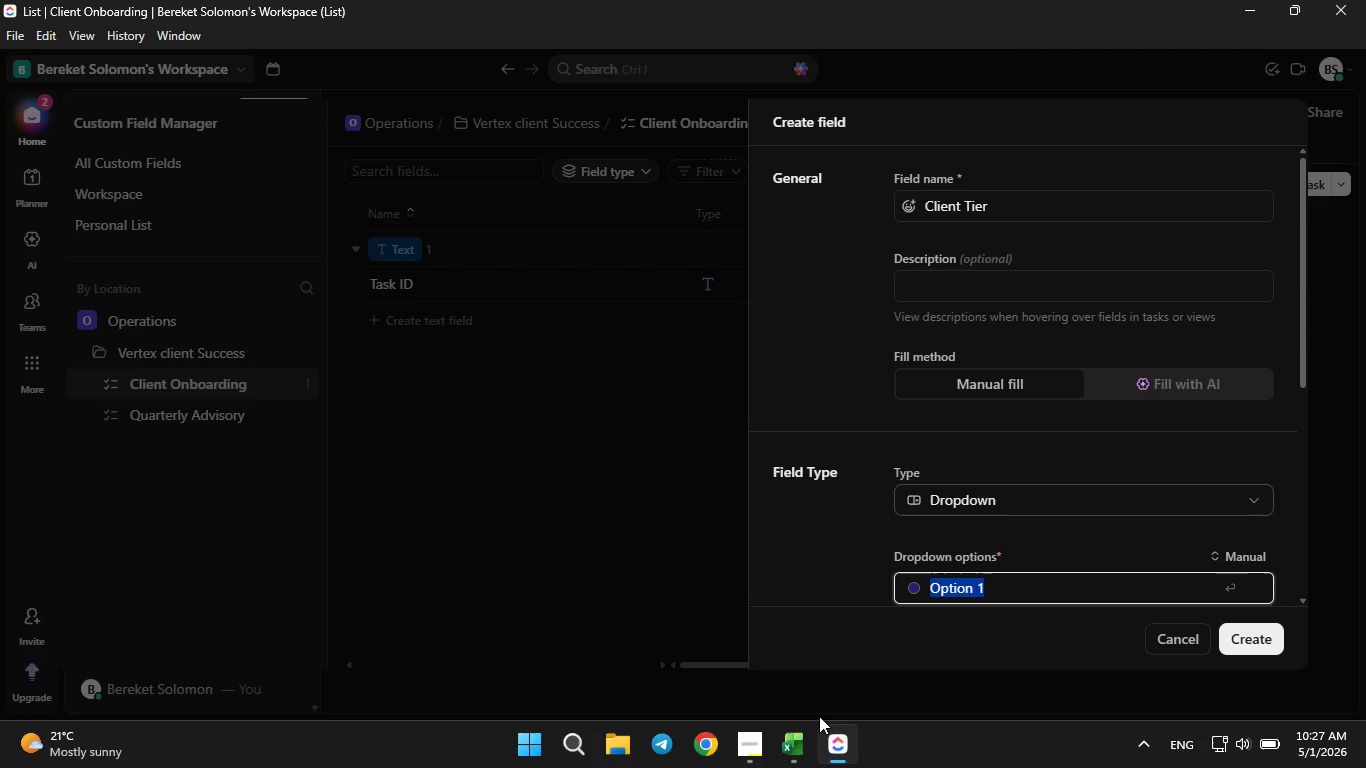 
key(Backspace)
type(Enterpise)
 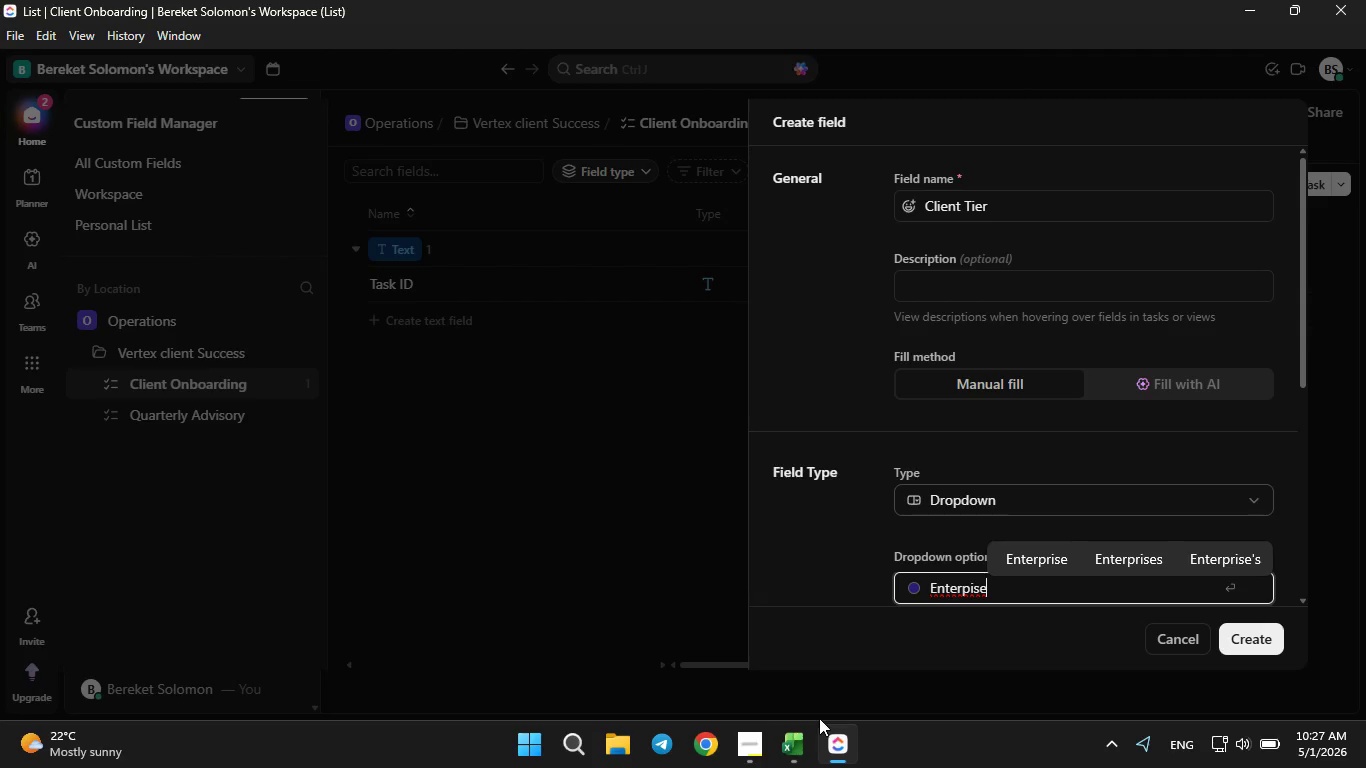 
wait(5.55)
 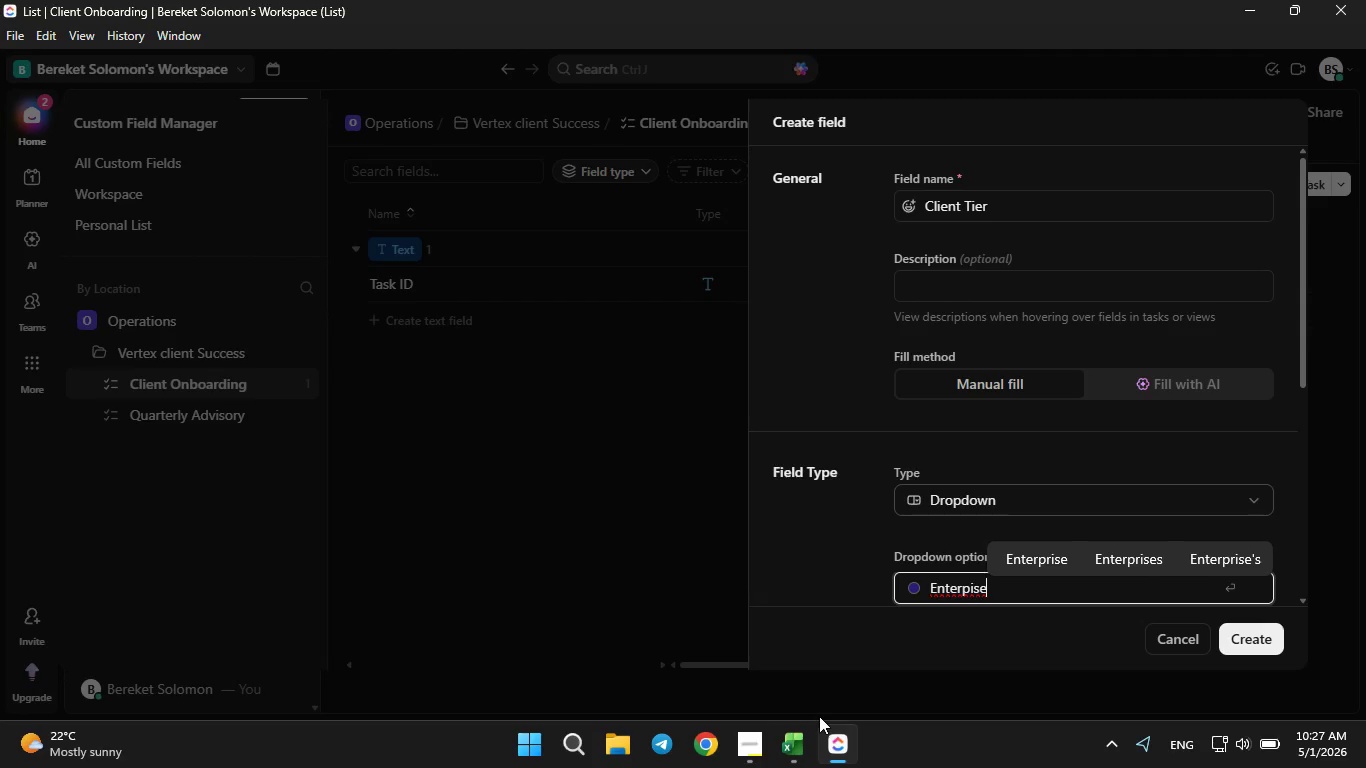 
key(ArrowLeft)
 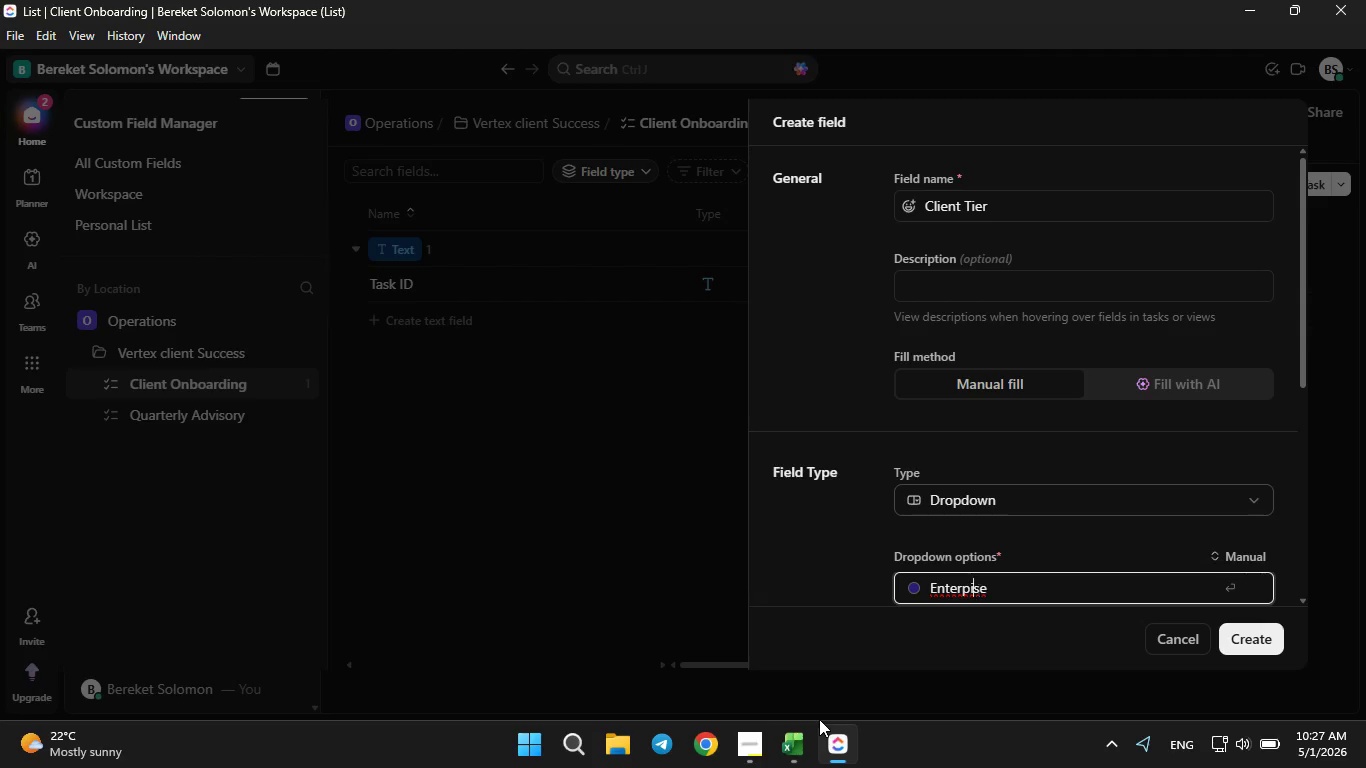 
key(ArrowLeft)
 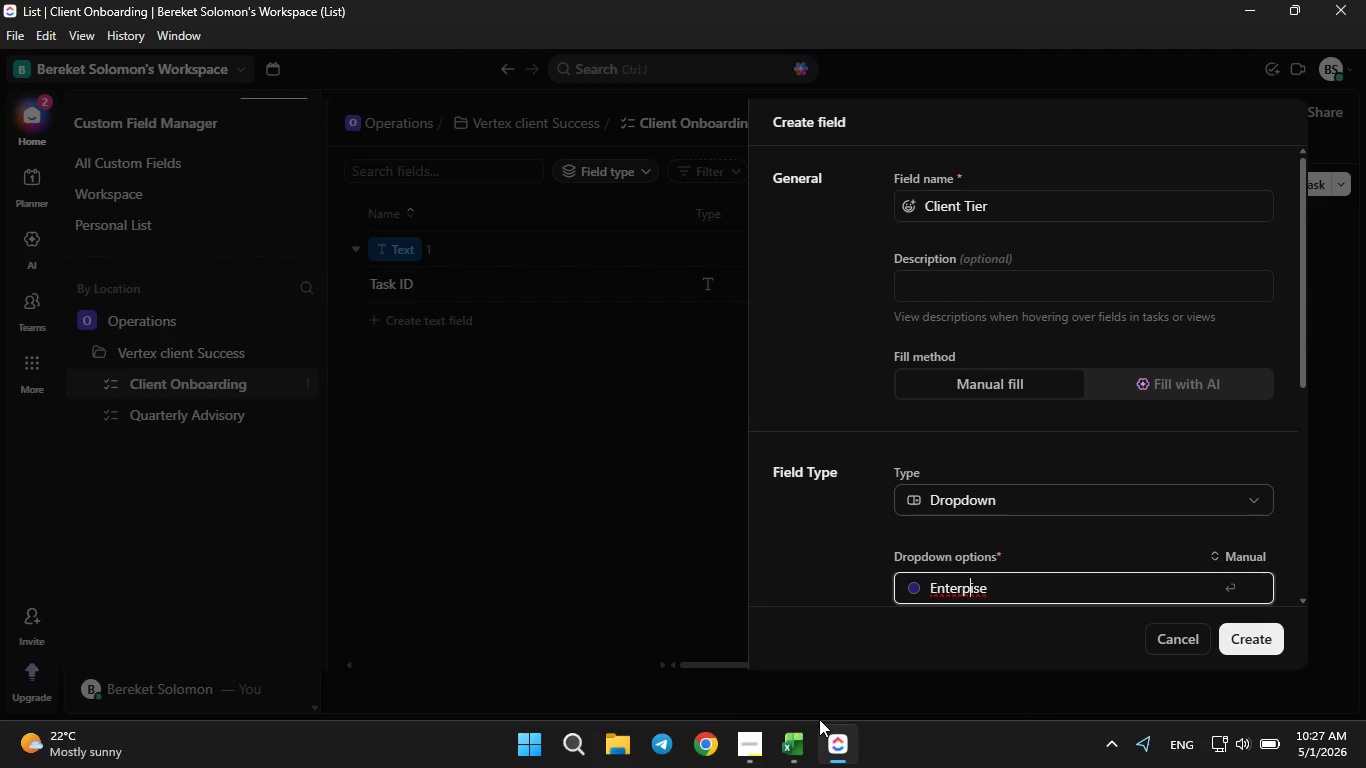 
key(ArrowLeft)
 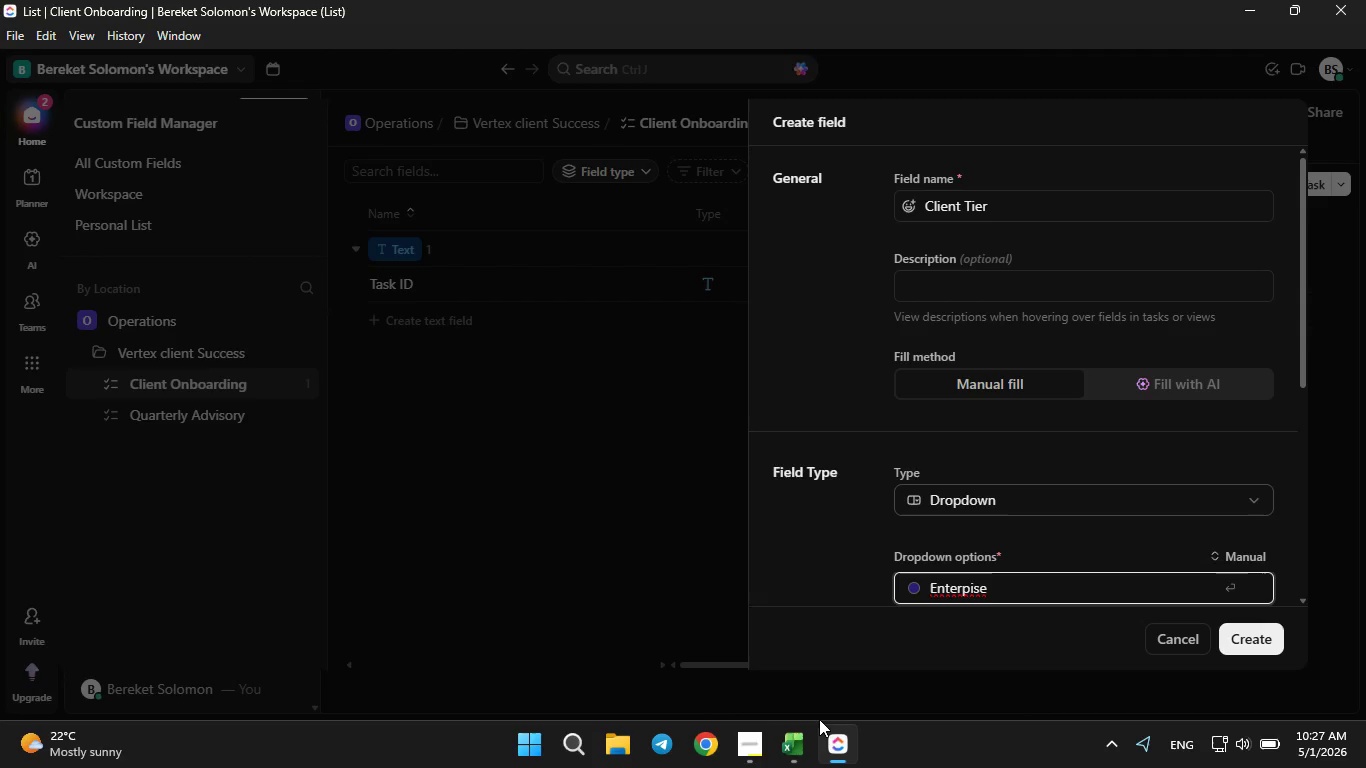 
key(R)
 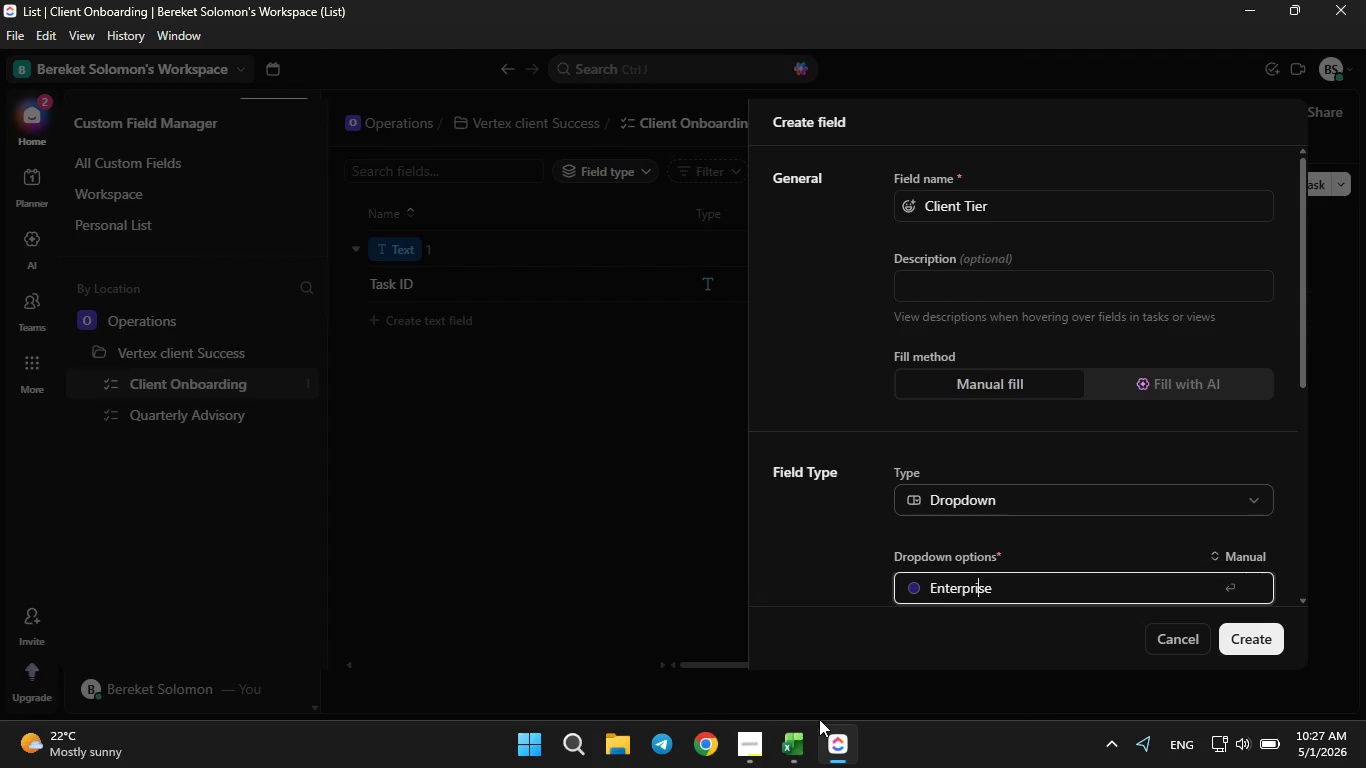 
hold_key(key=ArrowRight, duration=0.78)
 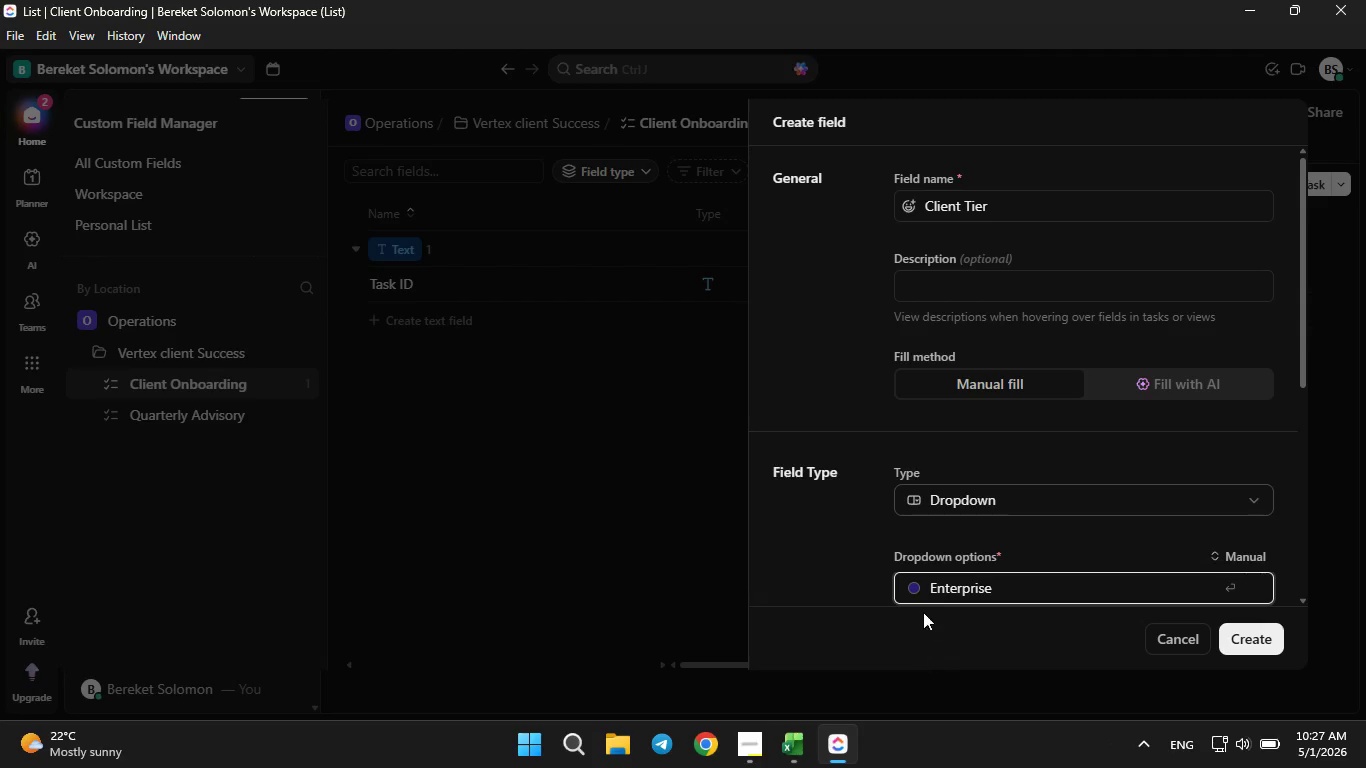 
scroll: coordinate [1035, 514], scroll_direction: down, amount: 2.0
 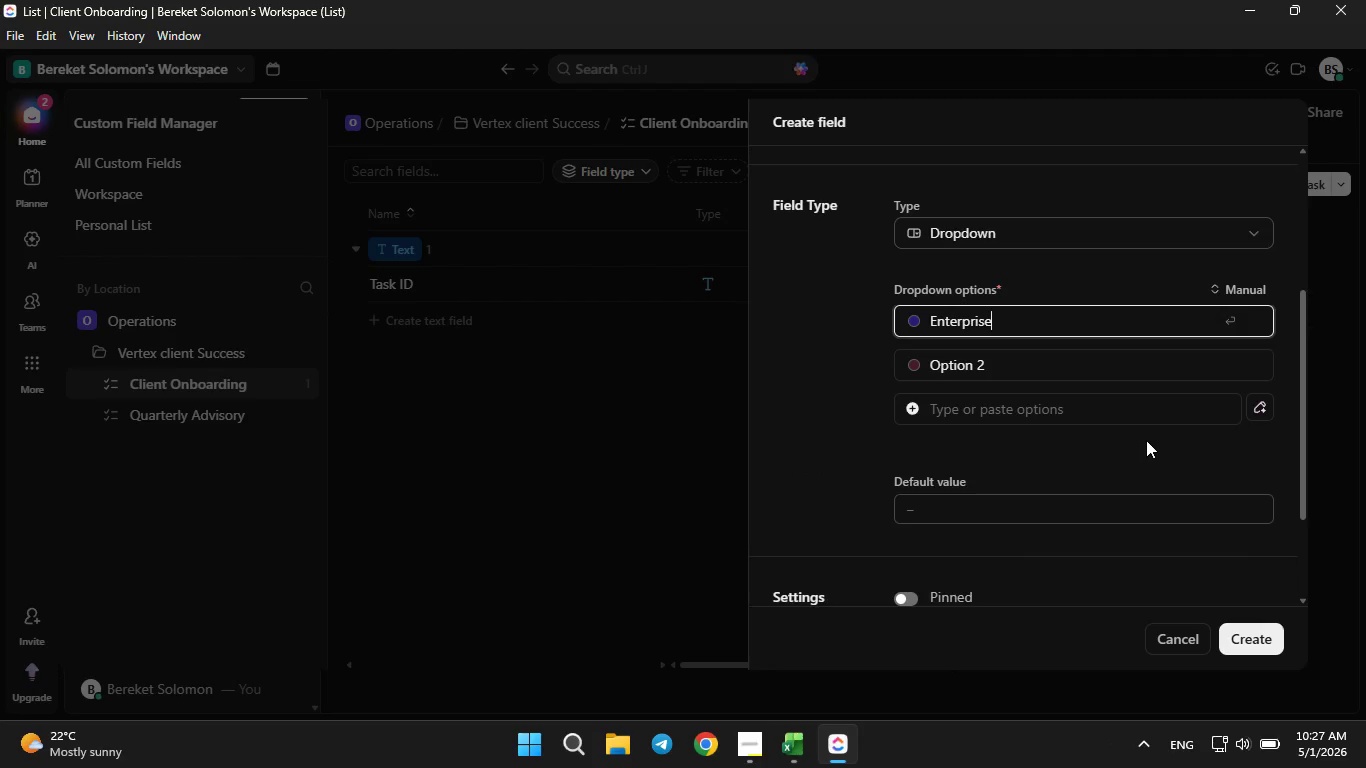 
key(Enter)
 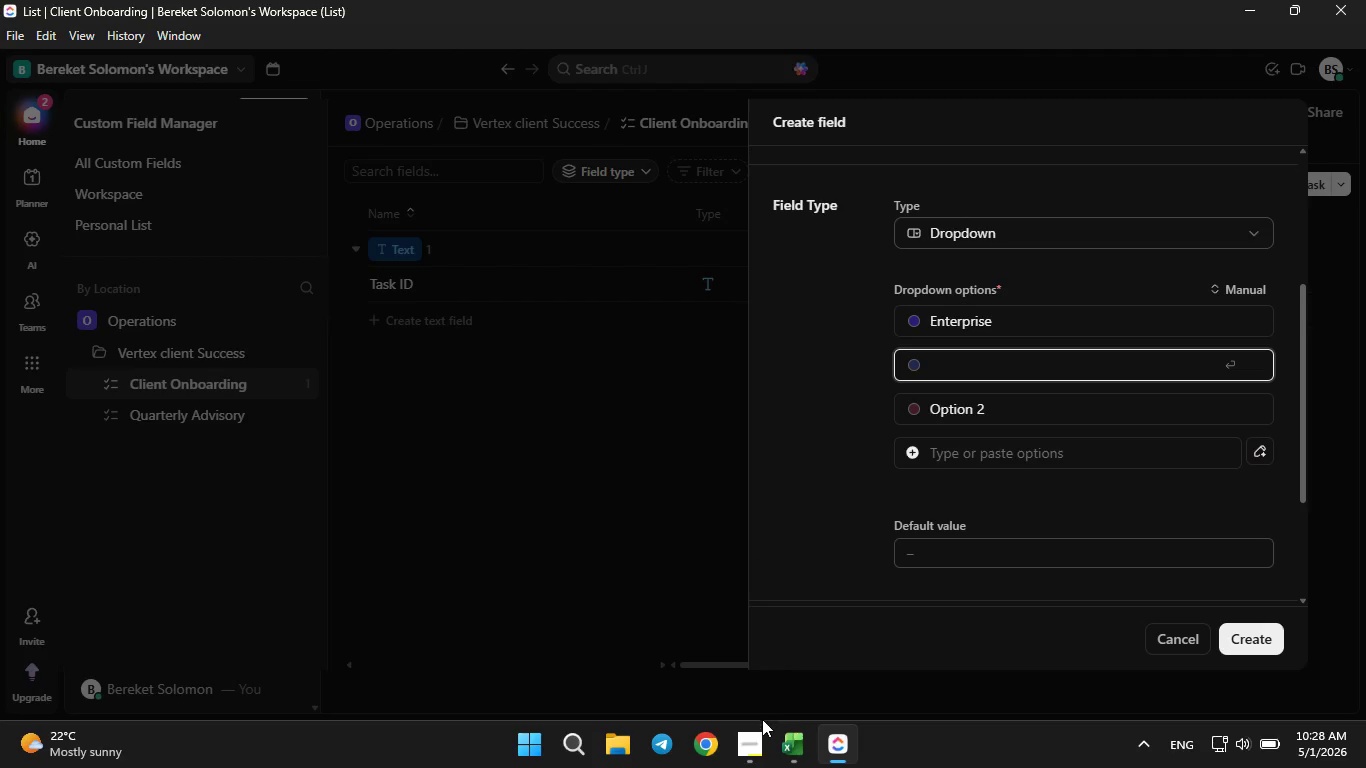 
left_click([787, 754])
 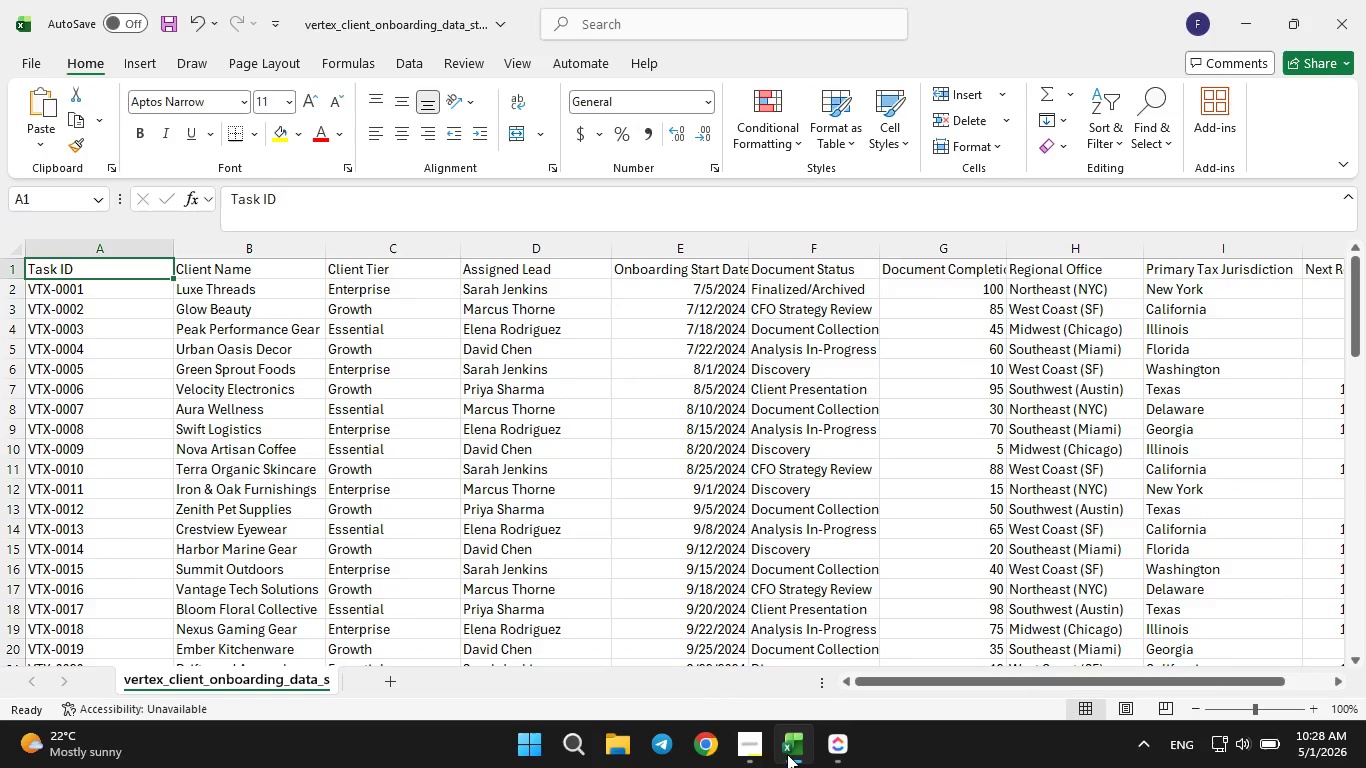 
left_click([787, 754])
 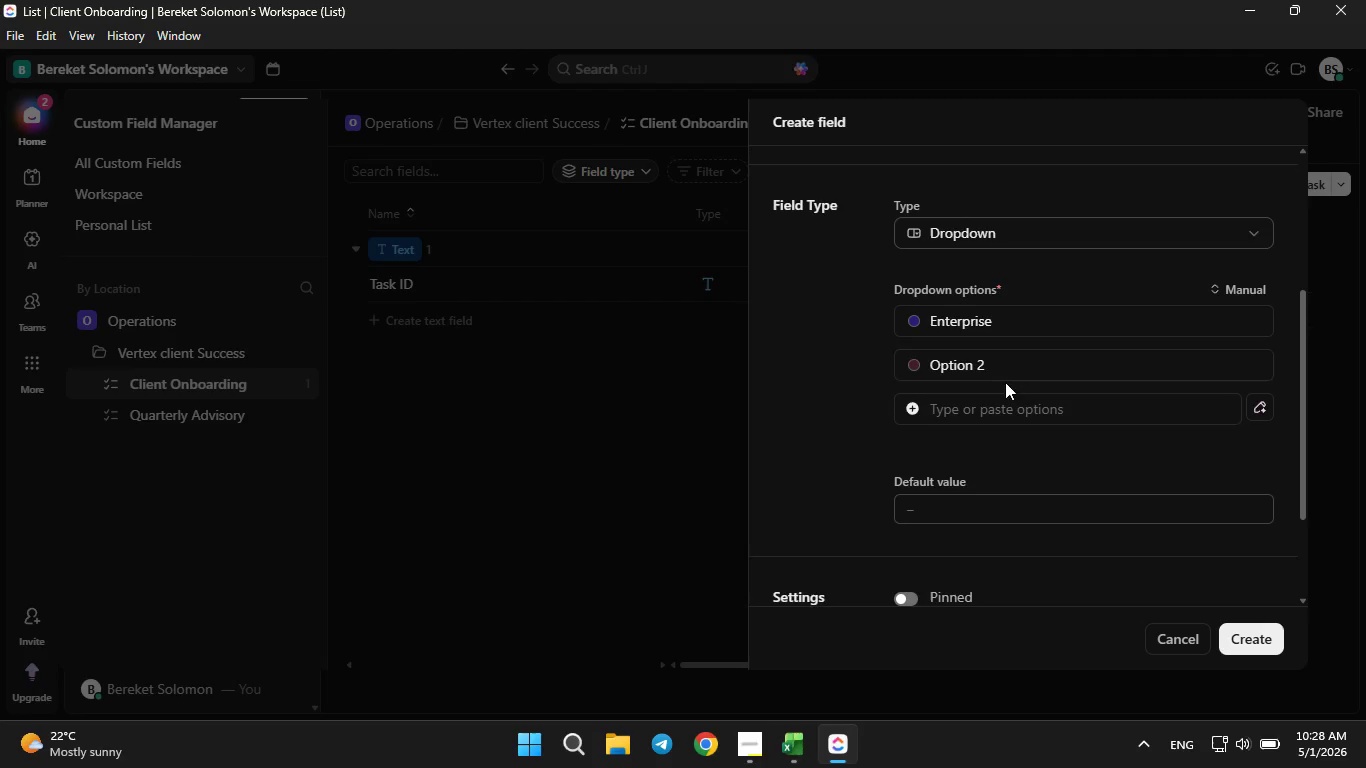 
left_click([1005, 370])
 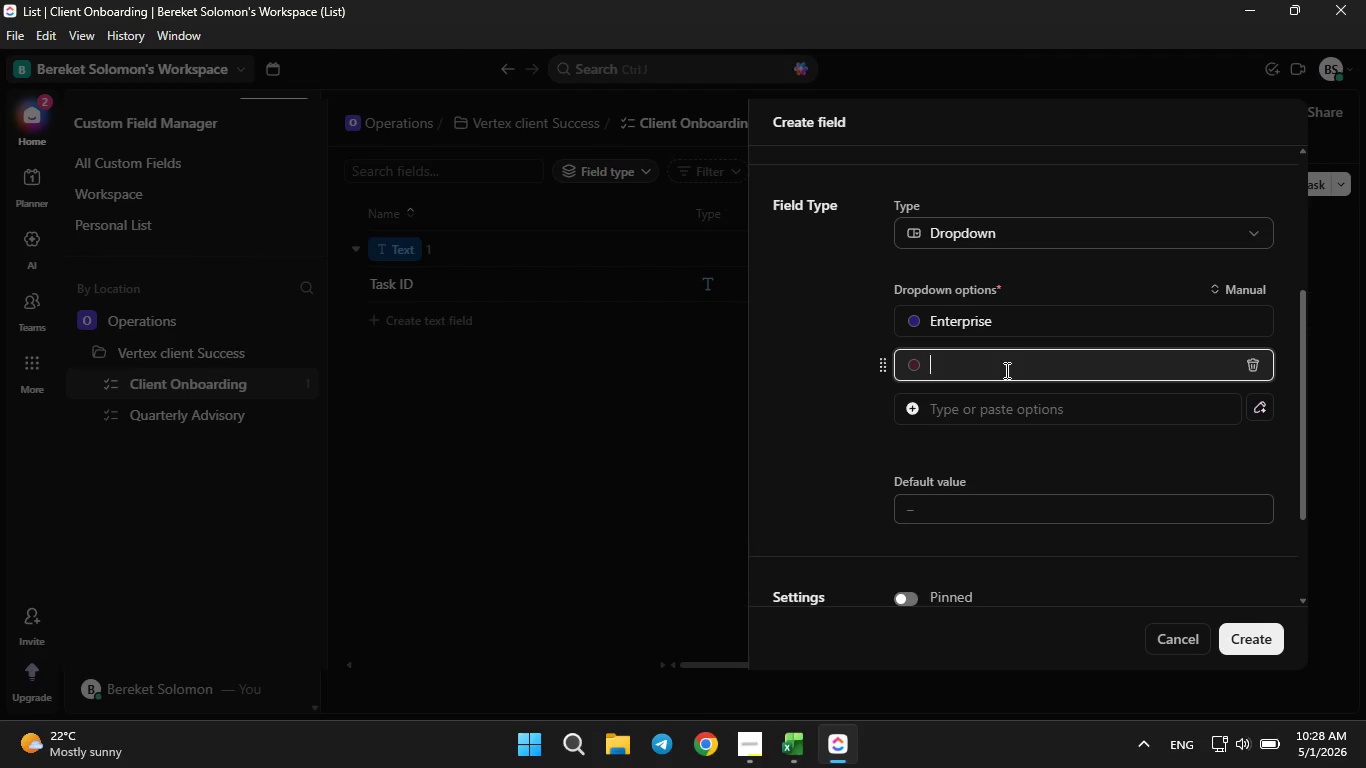 
hold_key(key=Backspace, duration=0.34)
 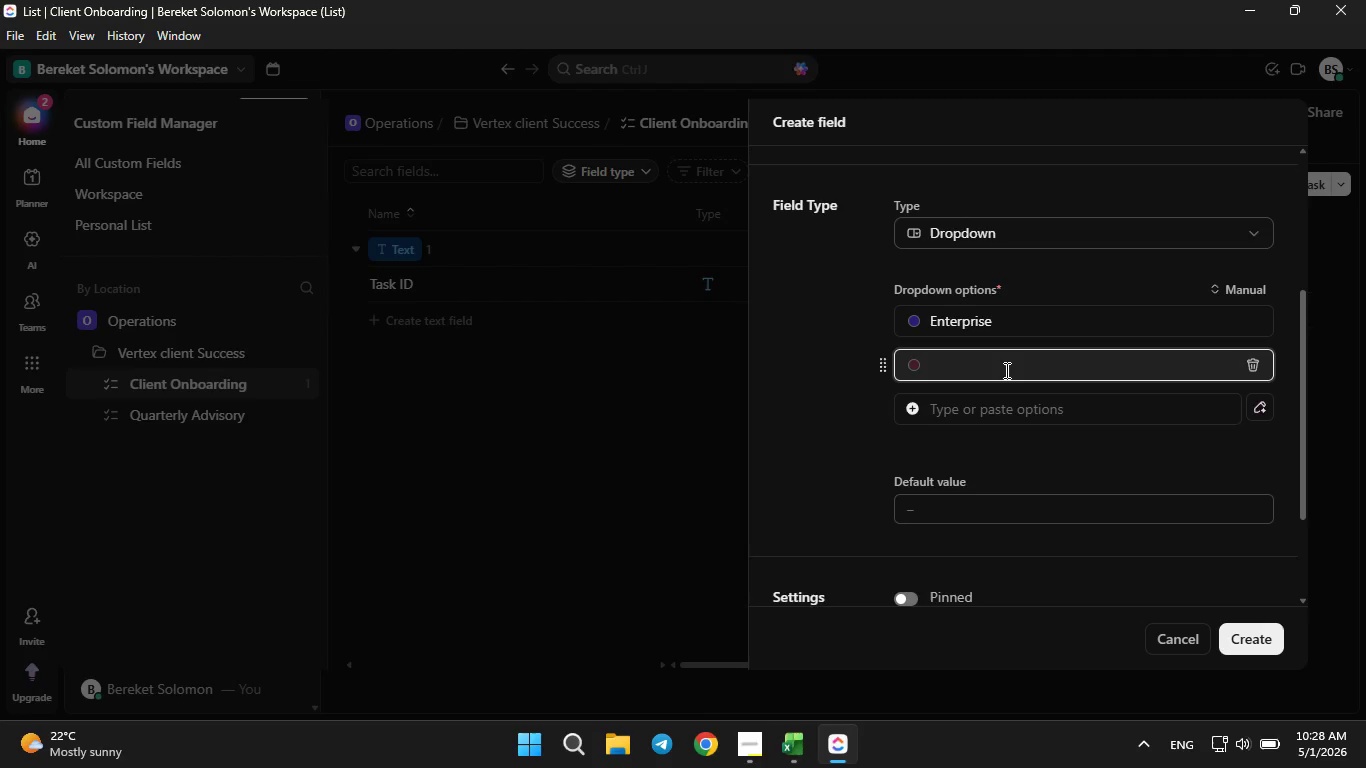 
type(Growth)
 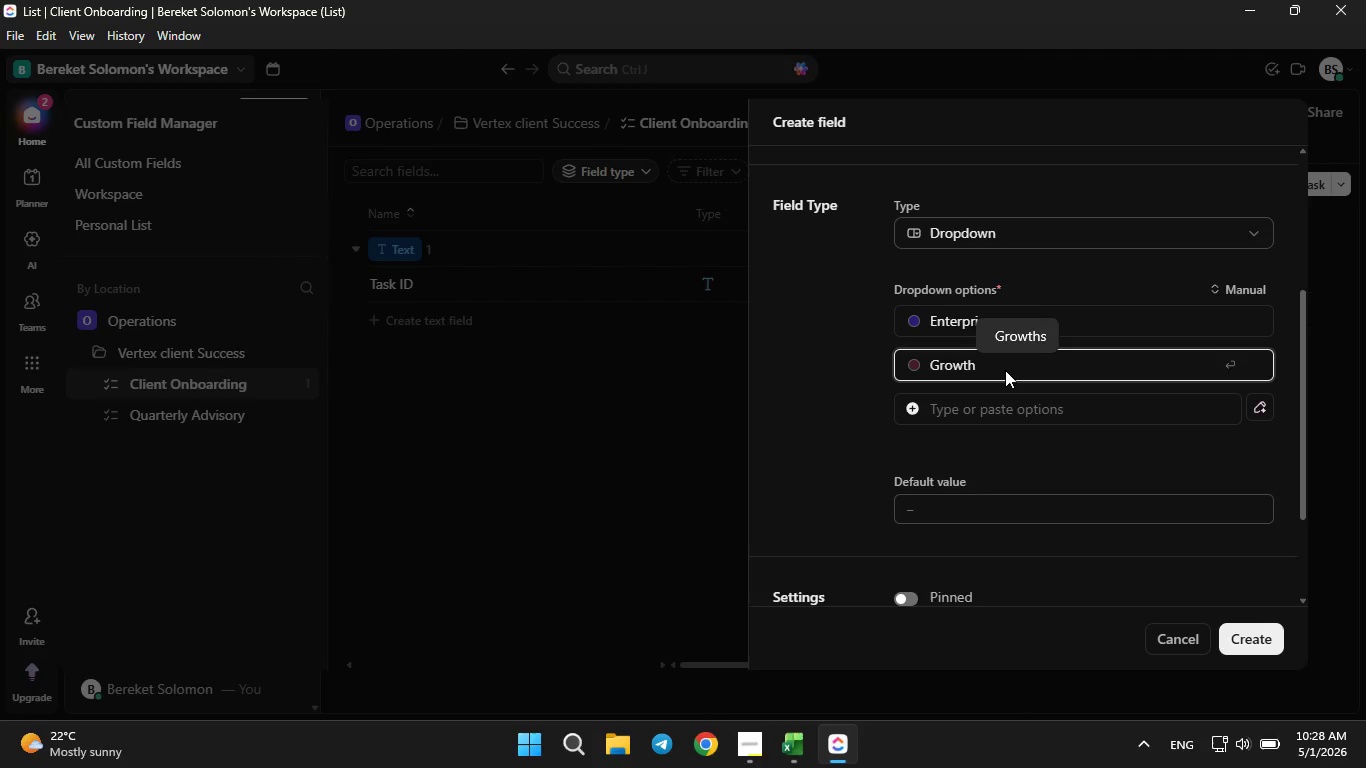 
wait(5.33)
 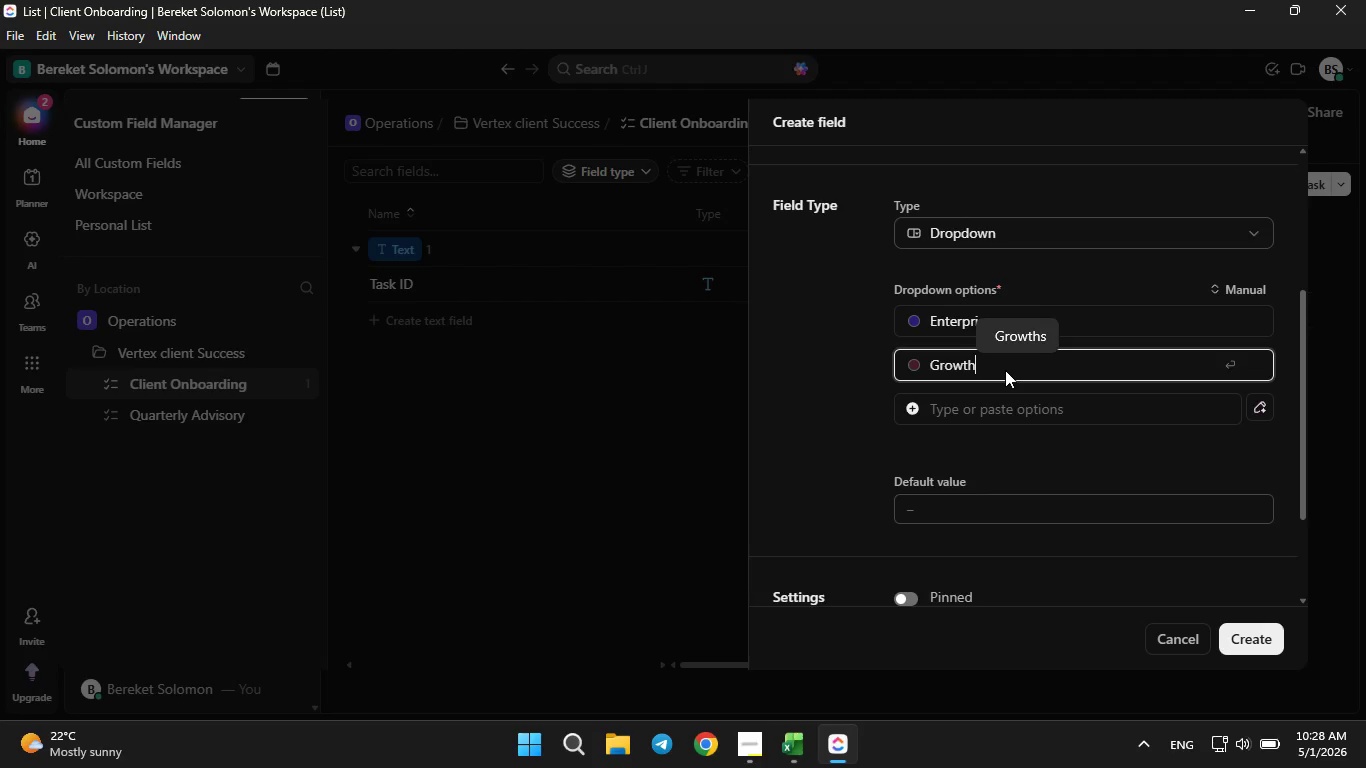 
key(Enter)
 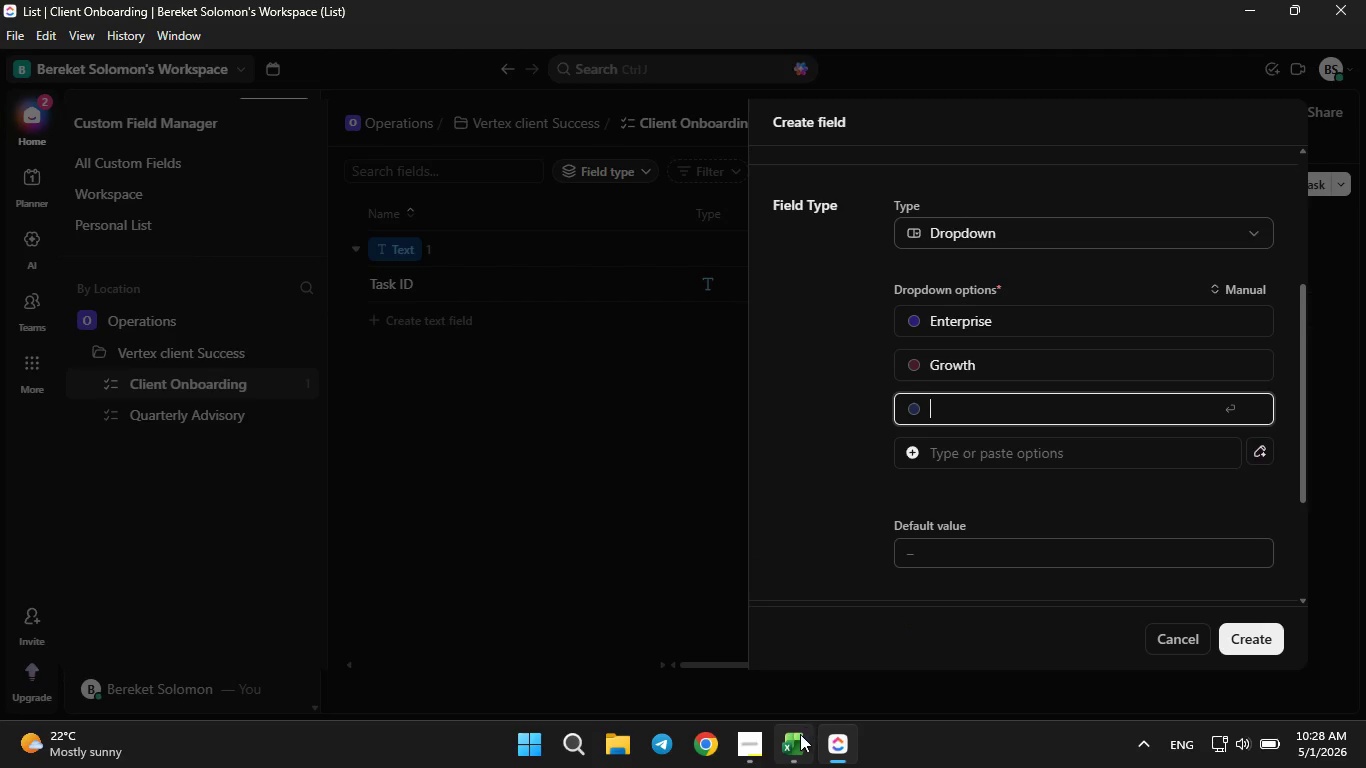 
left_click([787, 751])
 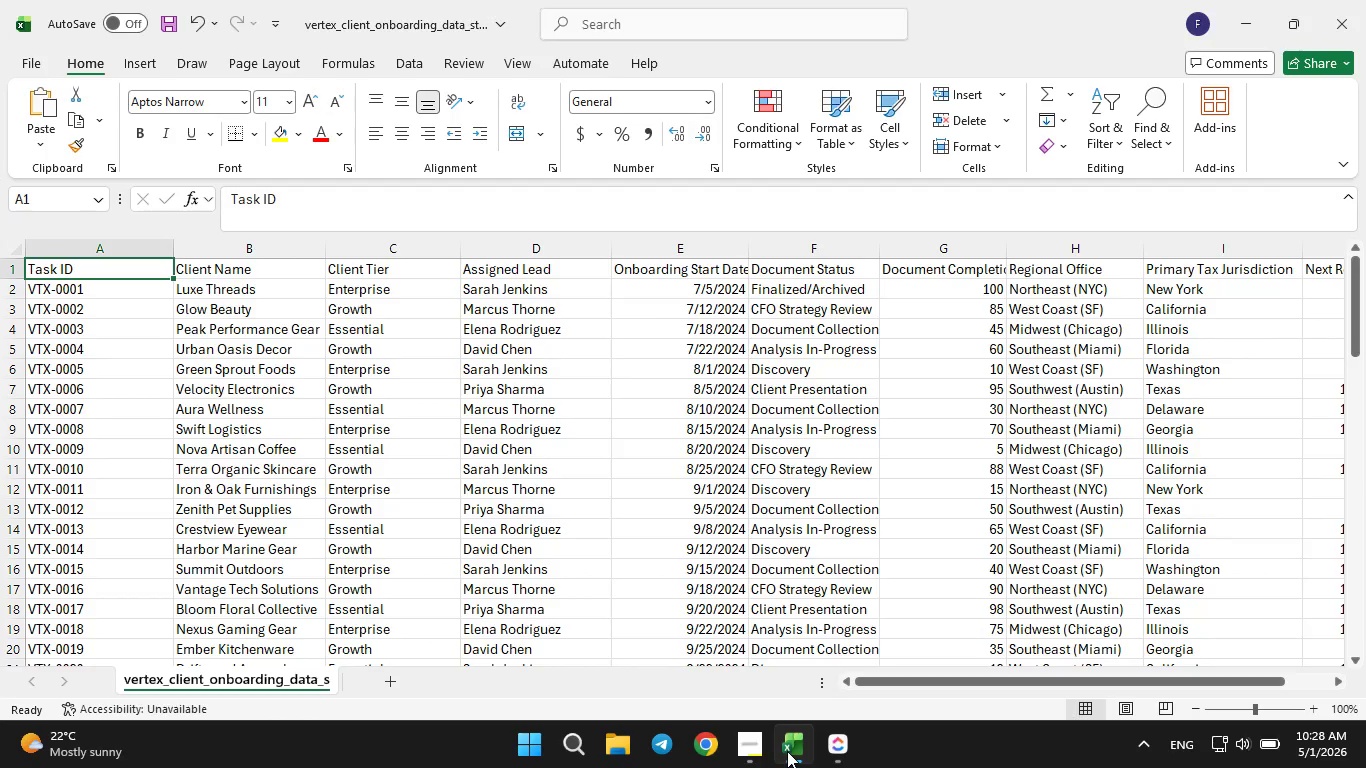 
left_click([787, 751])
 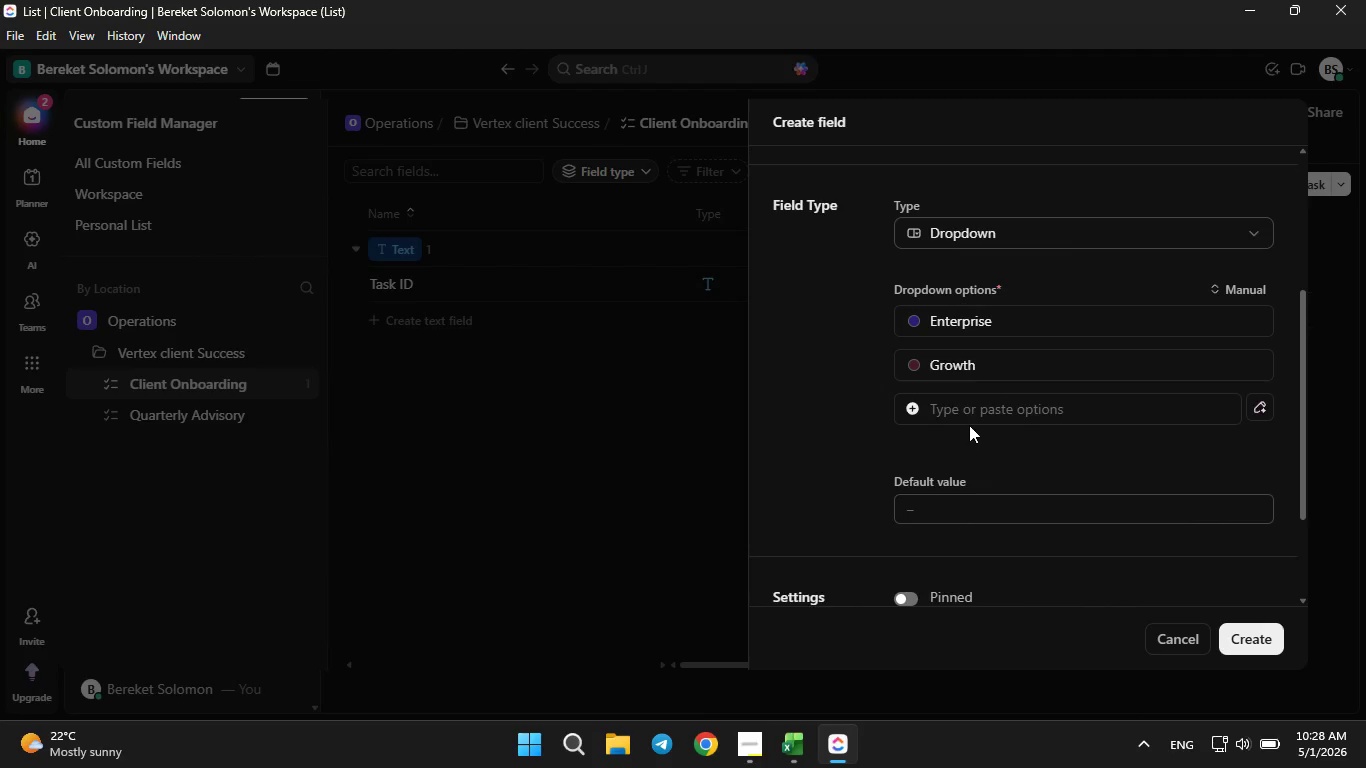 
left_click([969, 410])
 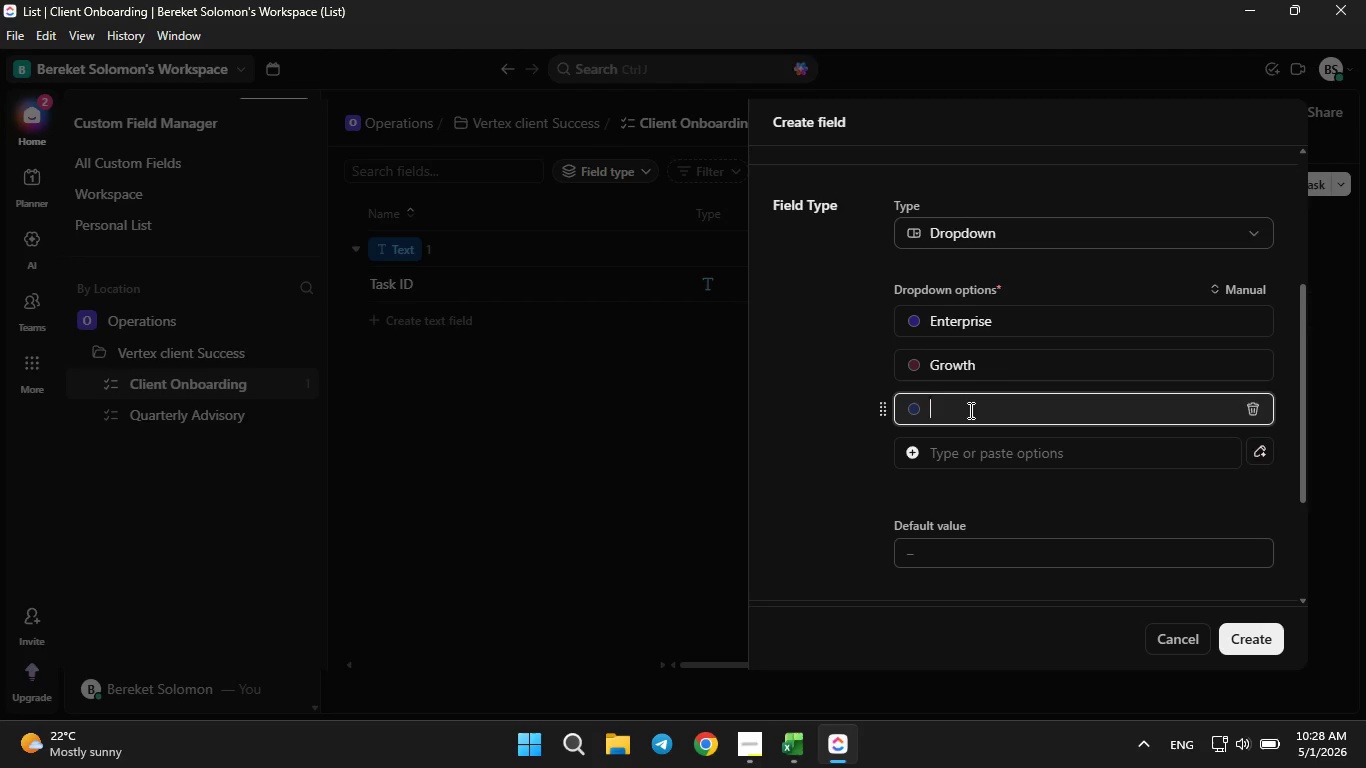 
type(Esse)
 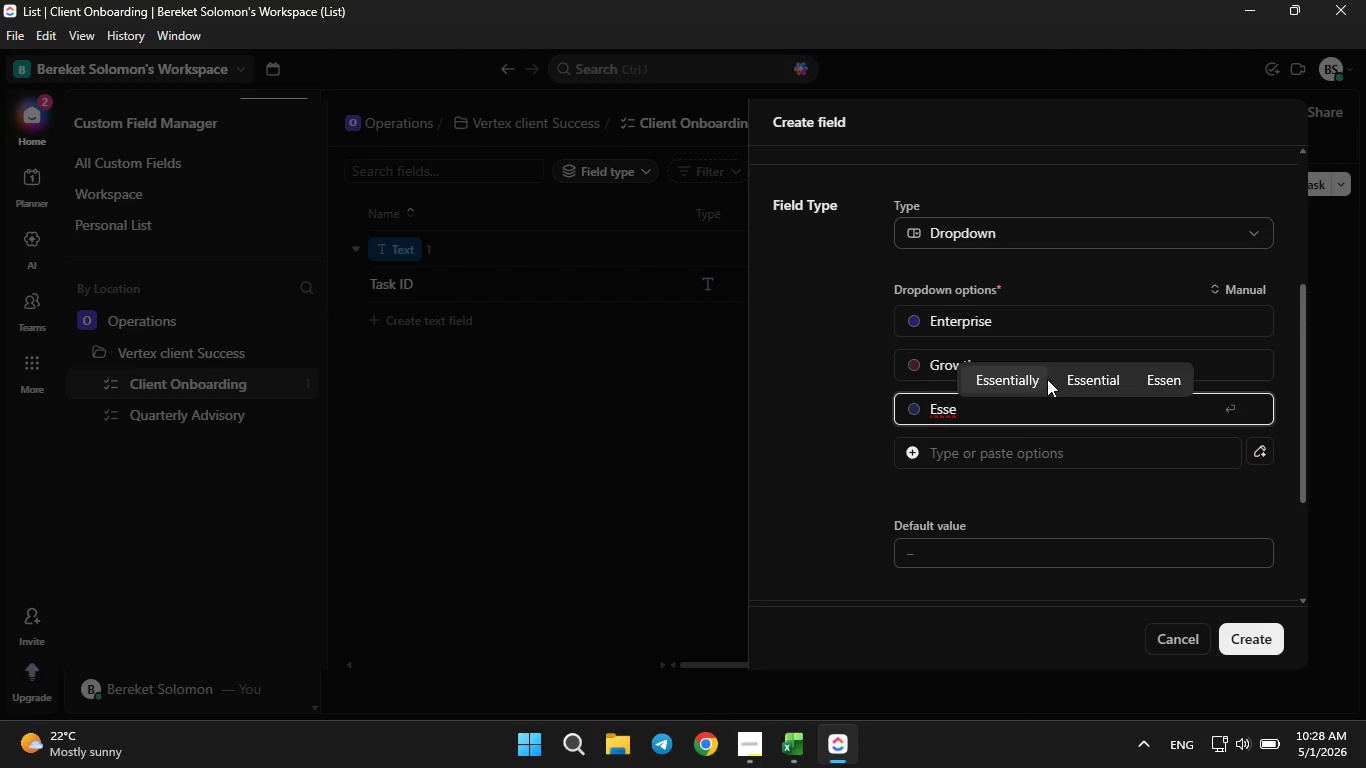 
left_click([1071, 376])
 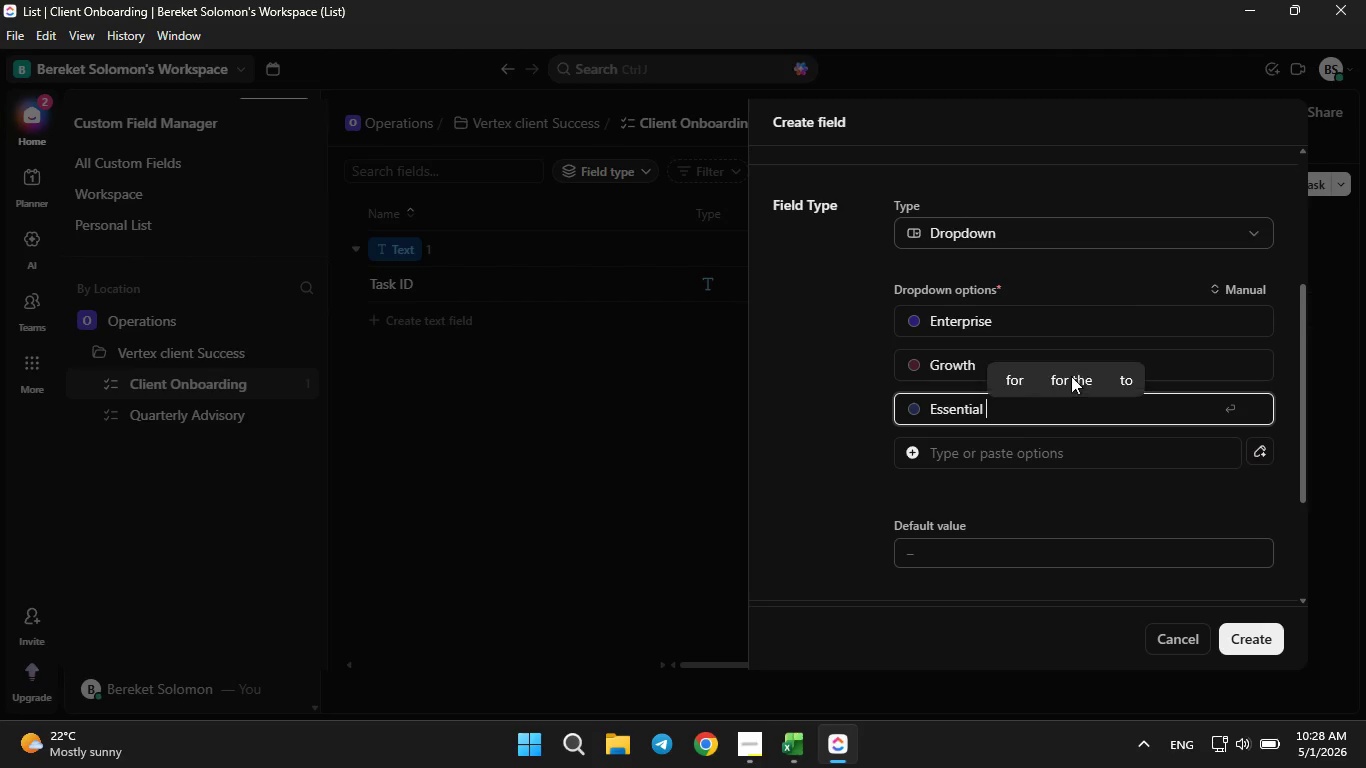 
key(Enter)
 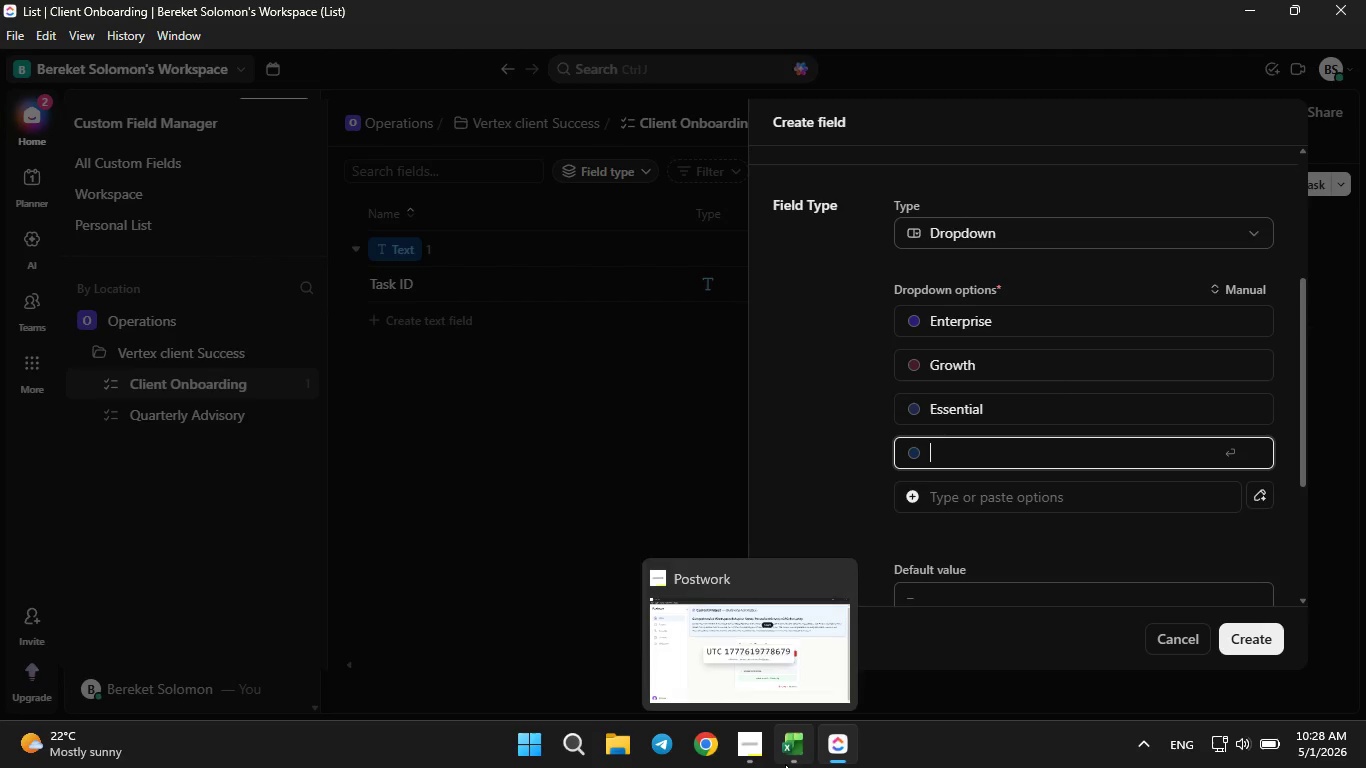 
left_click([786, 765])
 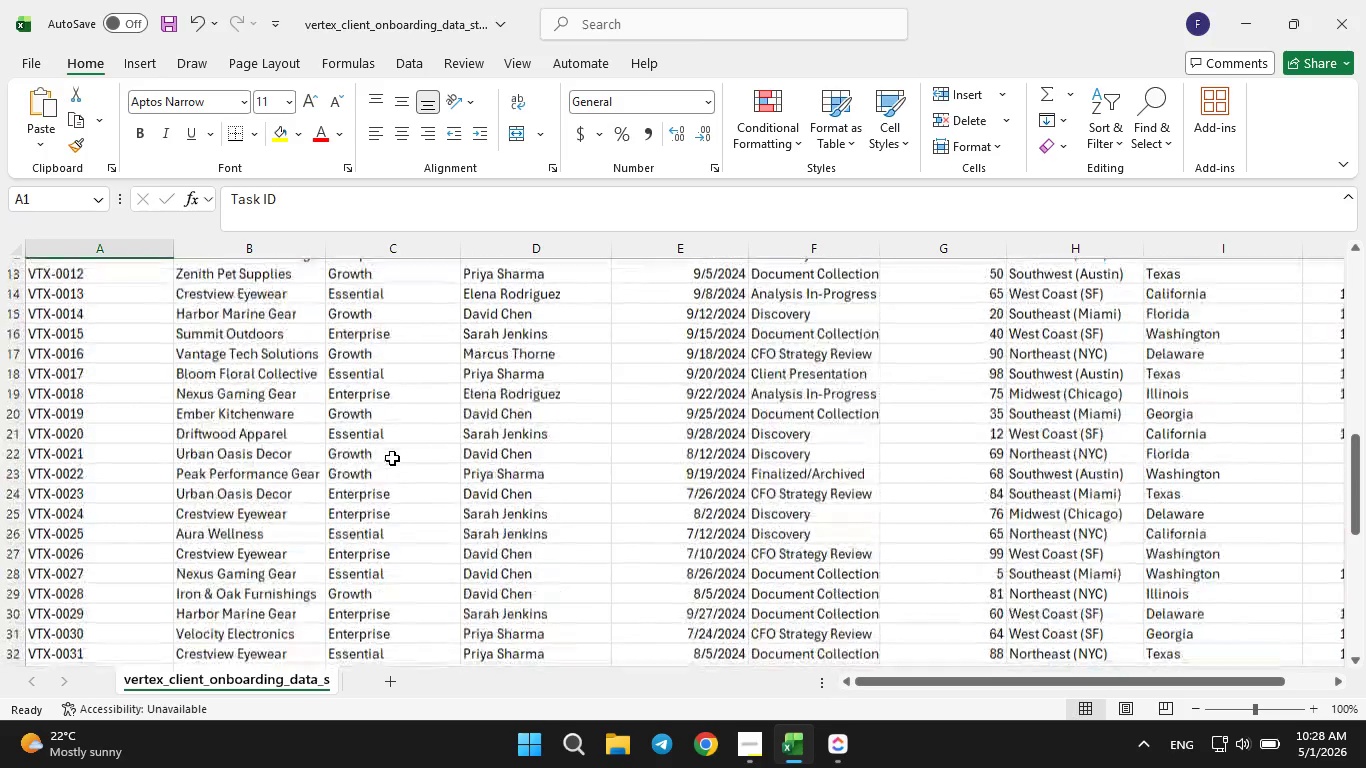 
wait(30.34)
 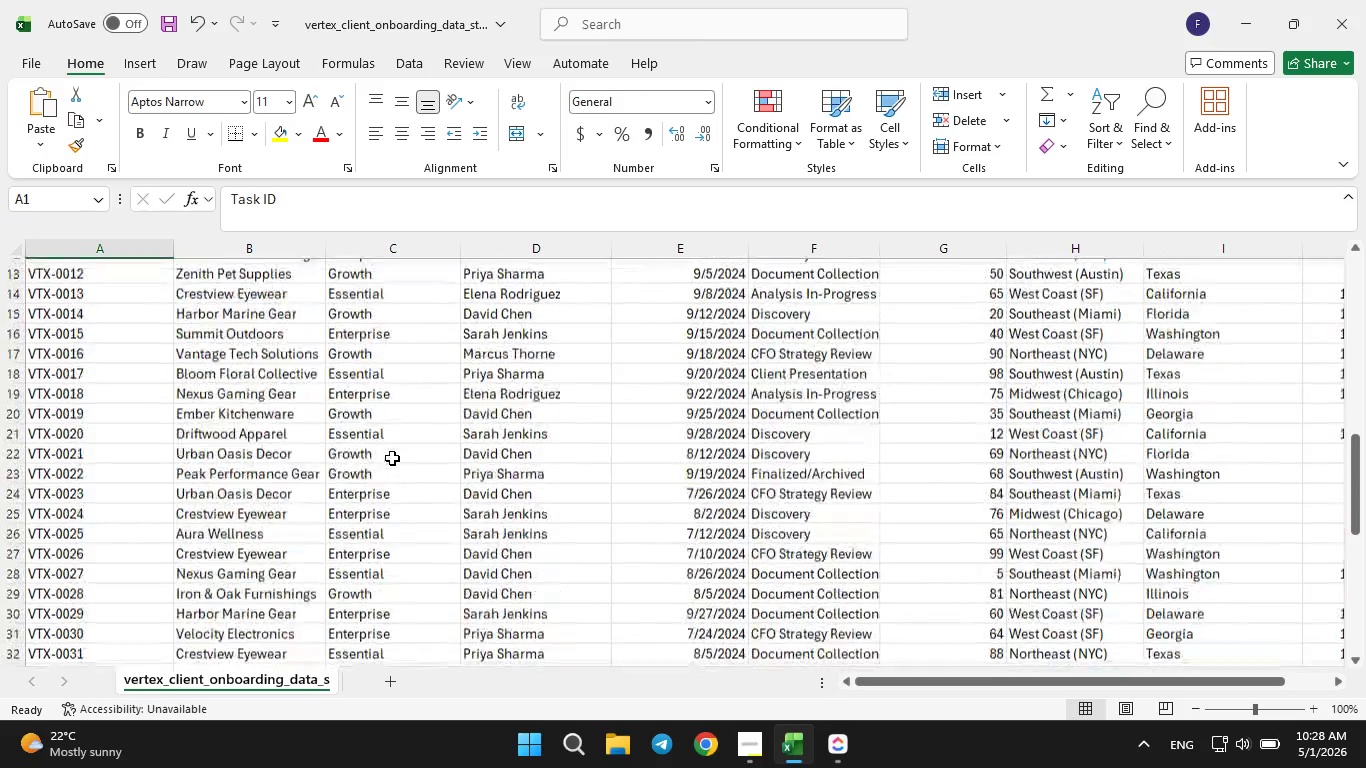 
left_click([845, 746])
 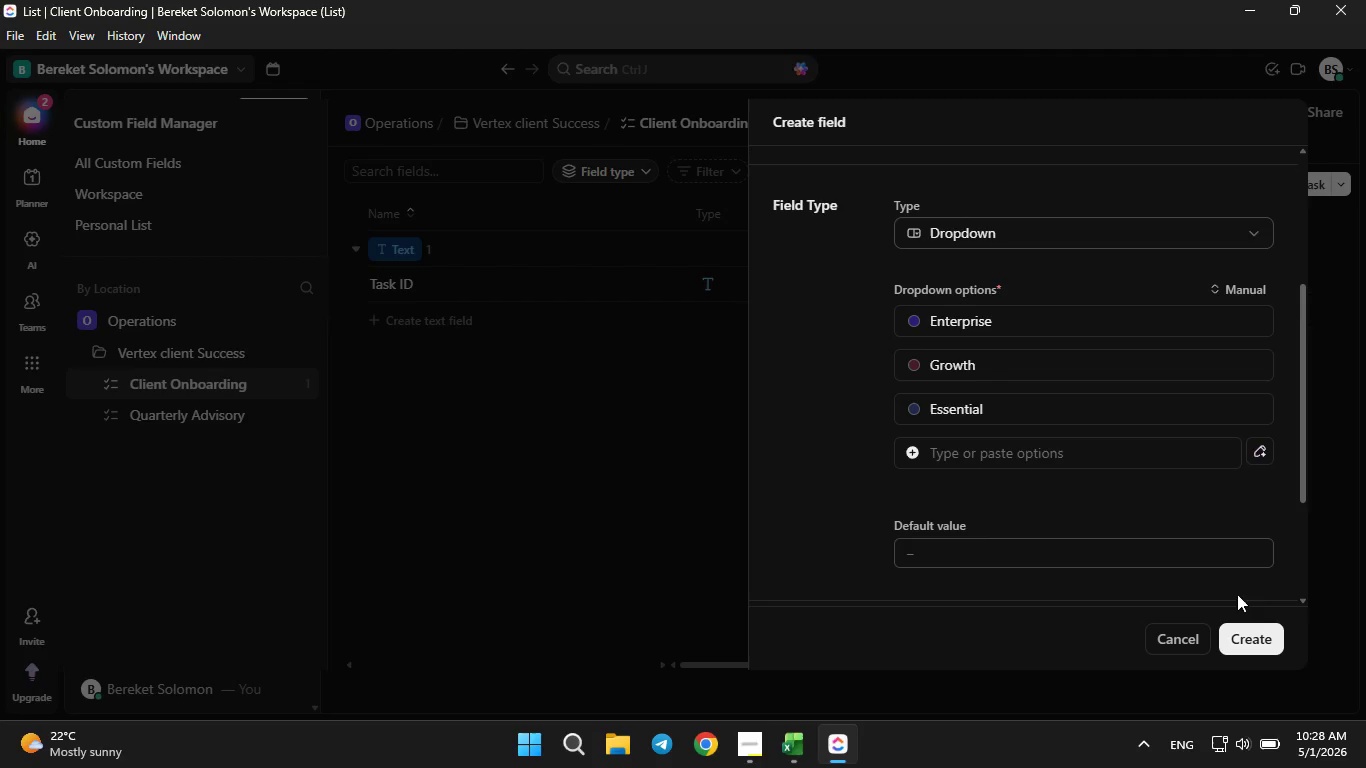 
left_click([1248, 625])
 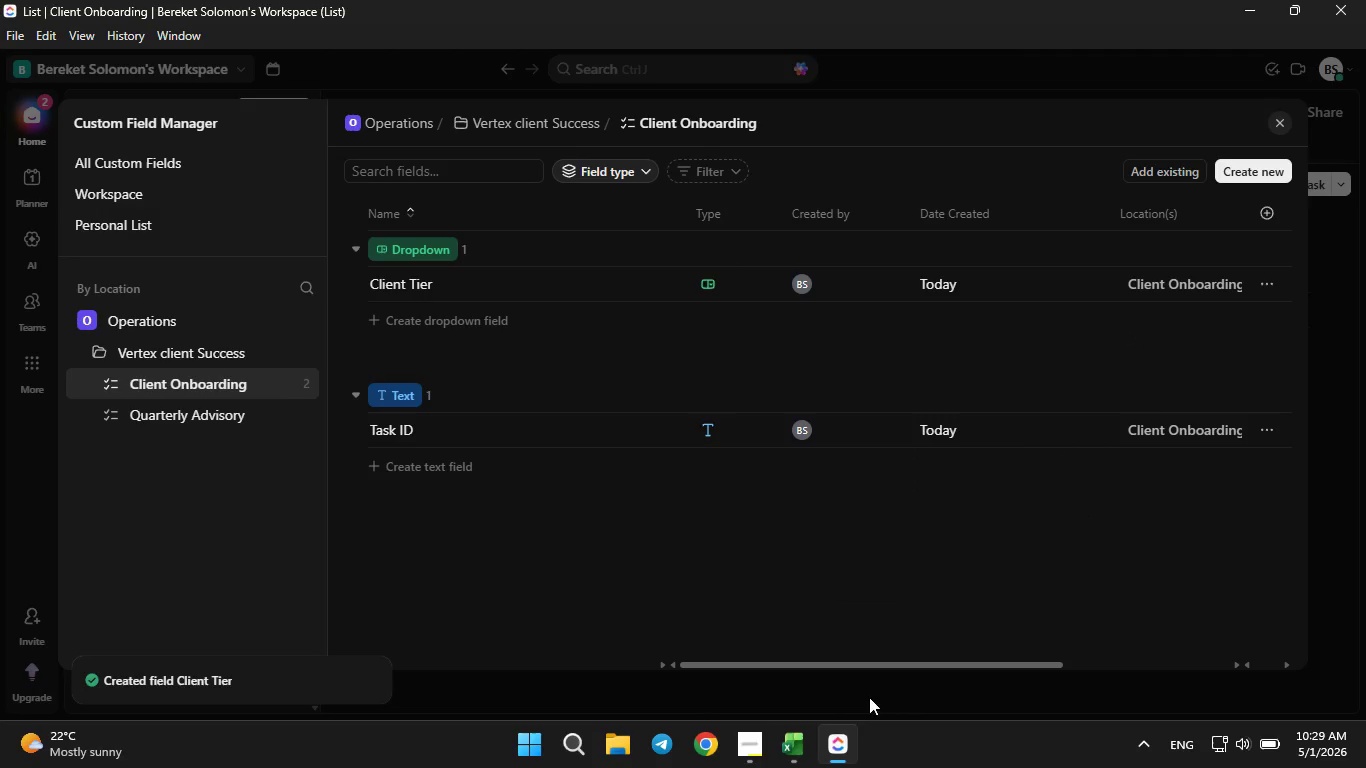 
left_click([801, 744])
 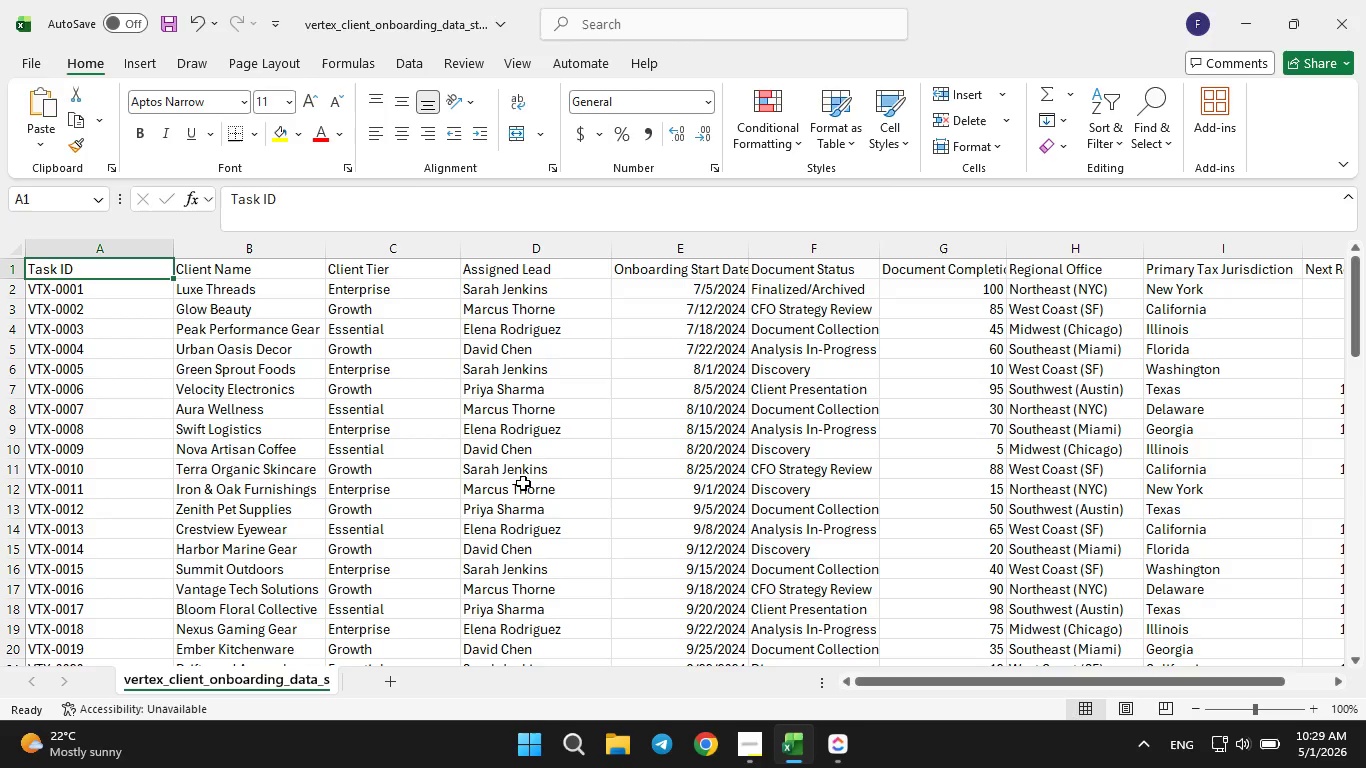 
wait(21.88)
 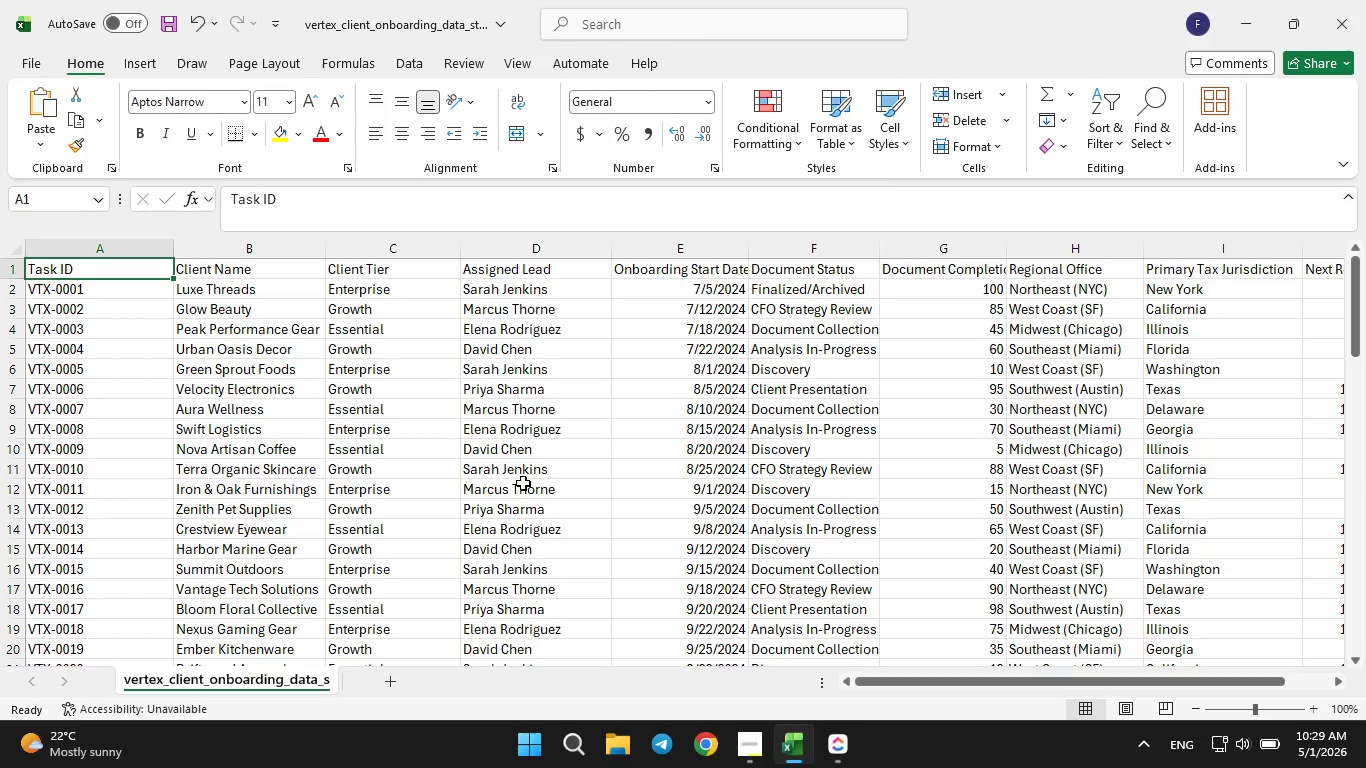 
left_click([833, 745])
 